 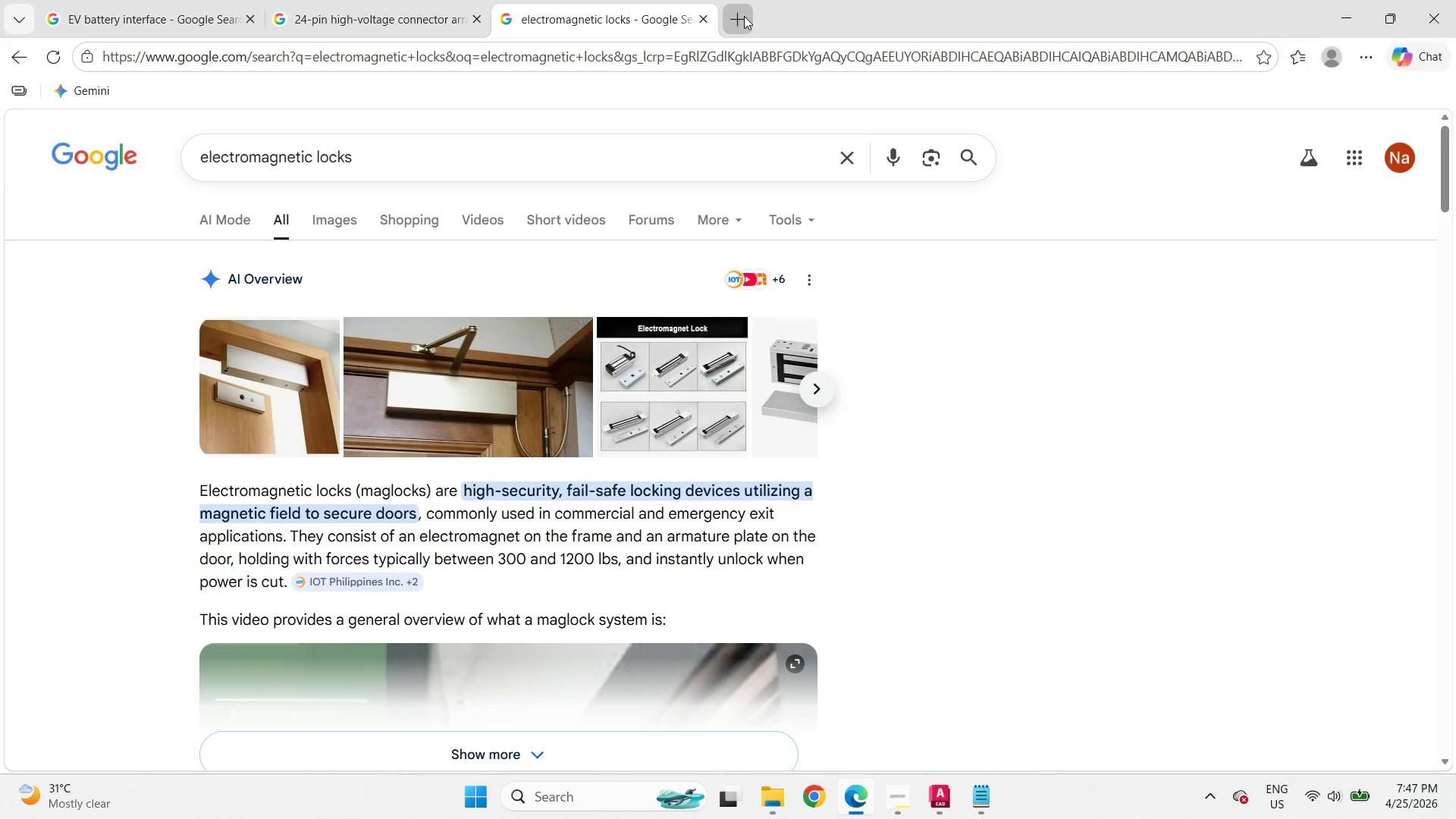 
key(Control+V)
 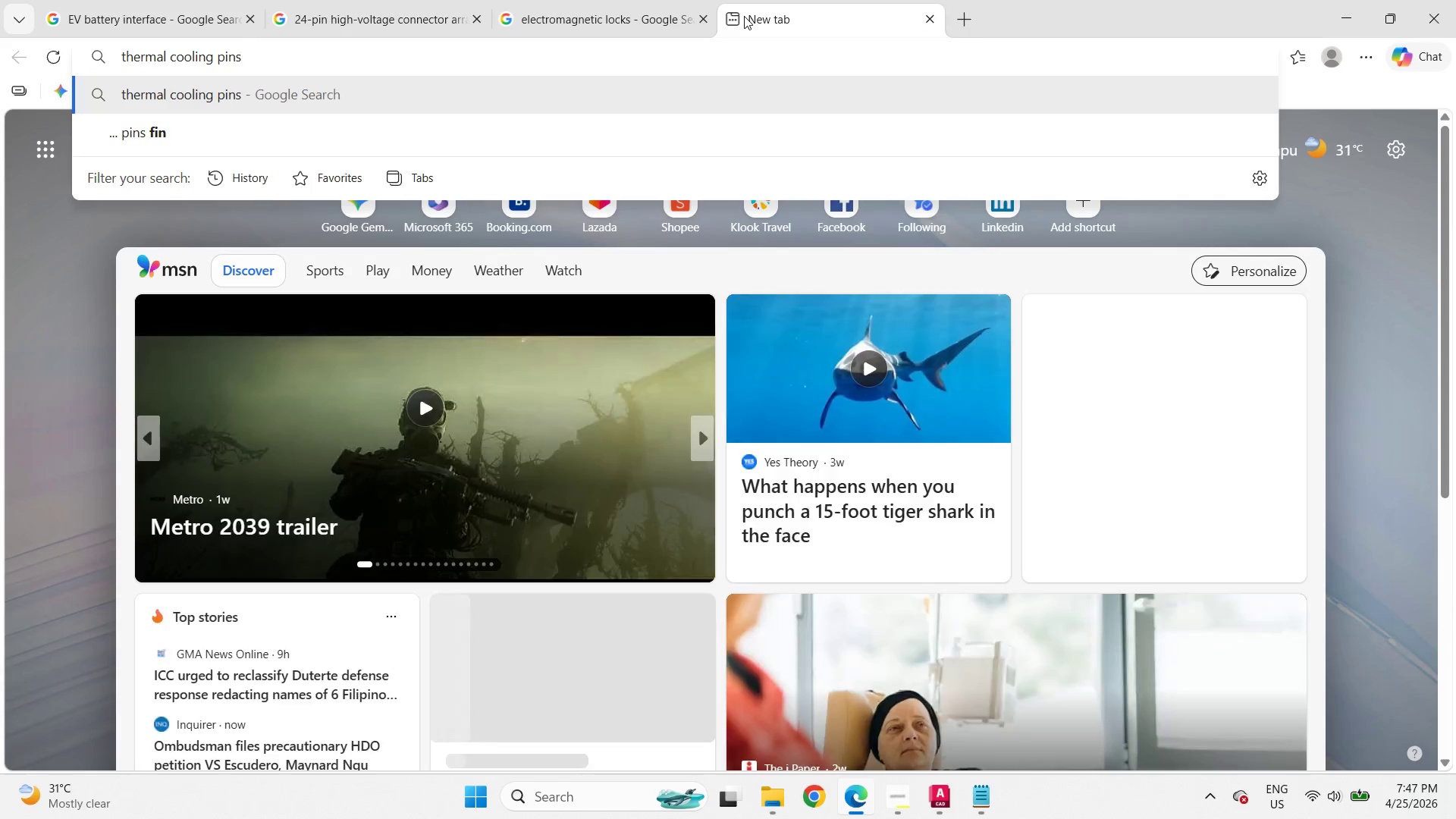 
key(Enter)
 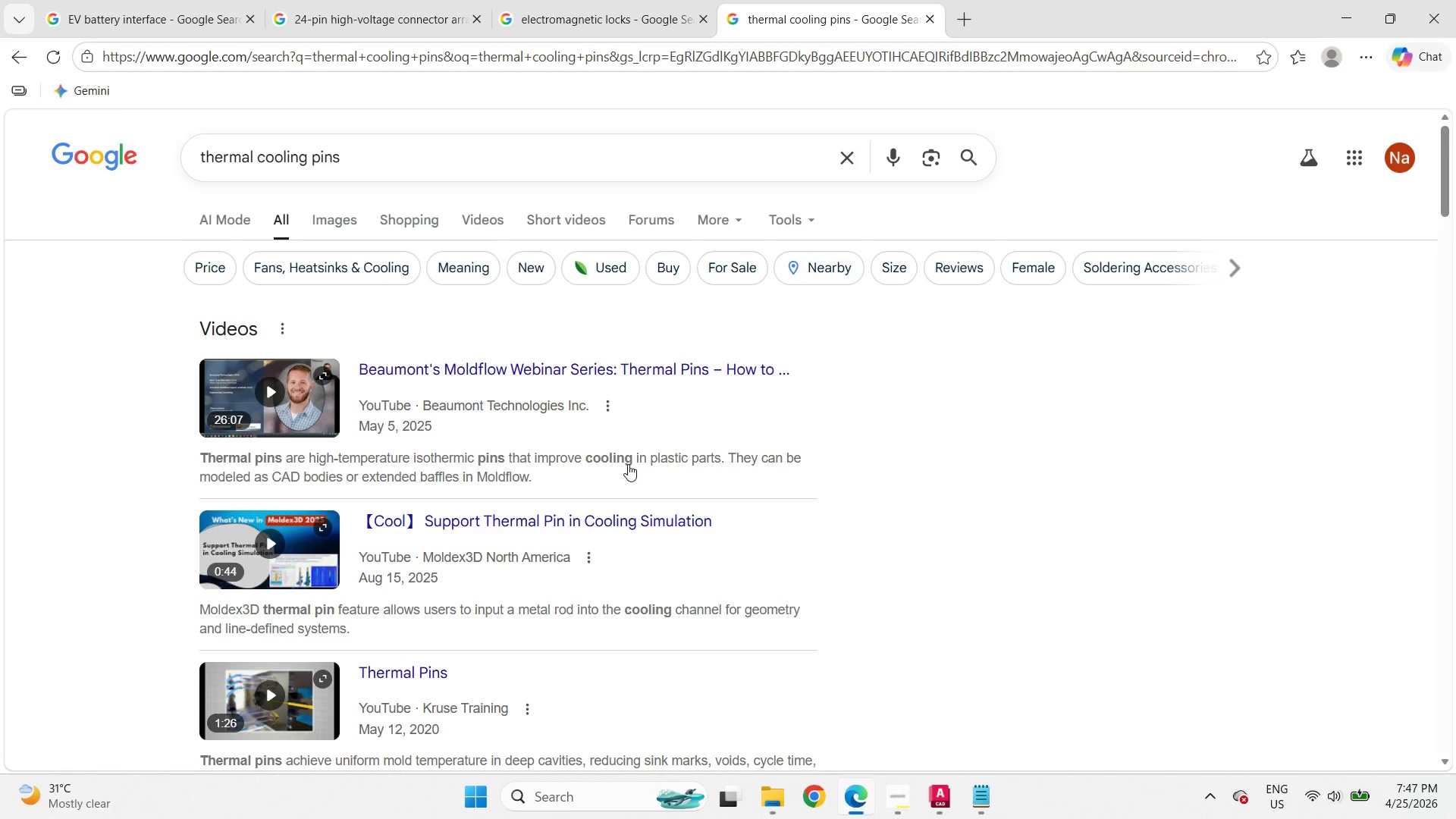 
left_click([340, 226])
 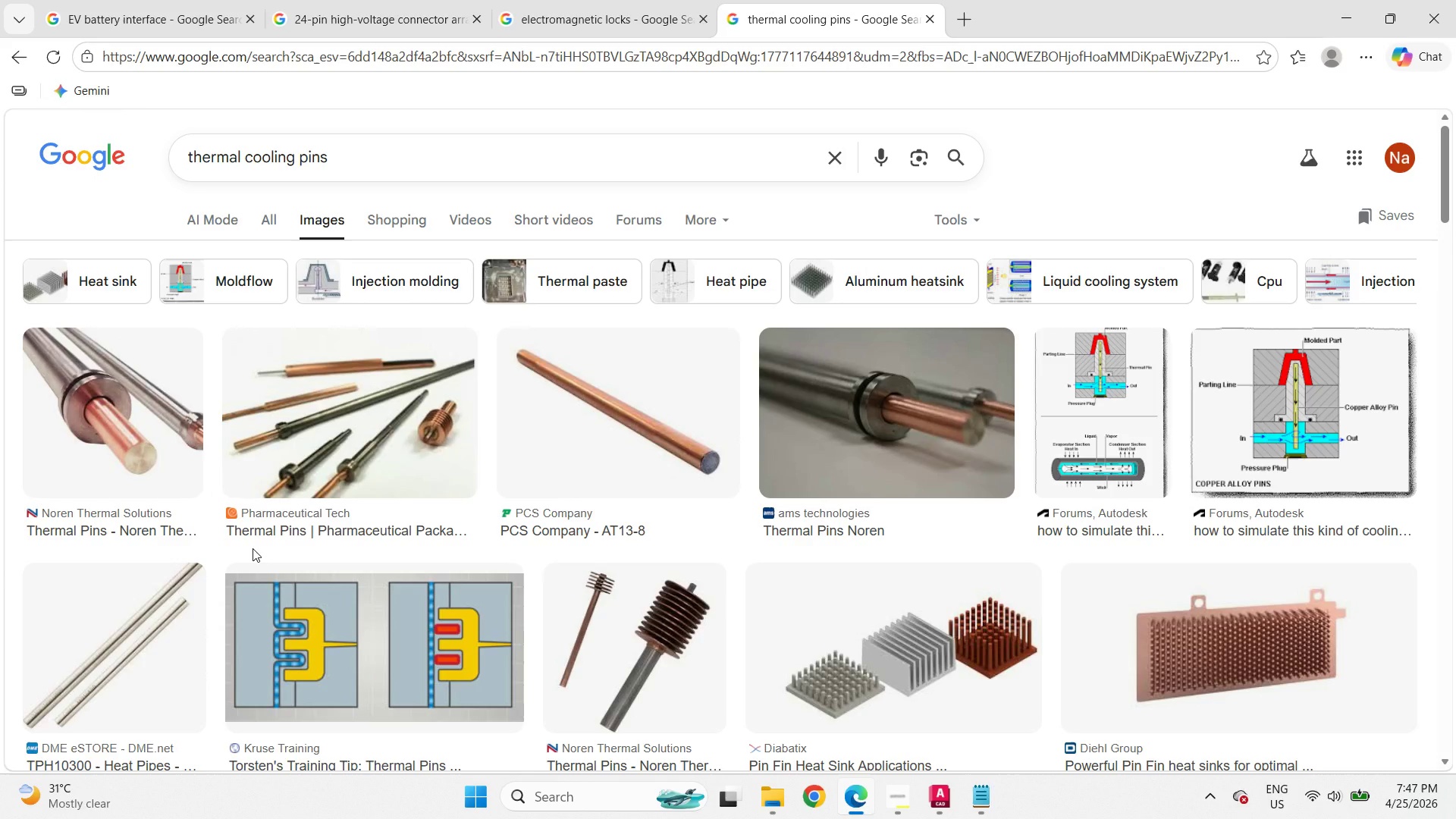 
wait(19.78)
 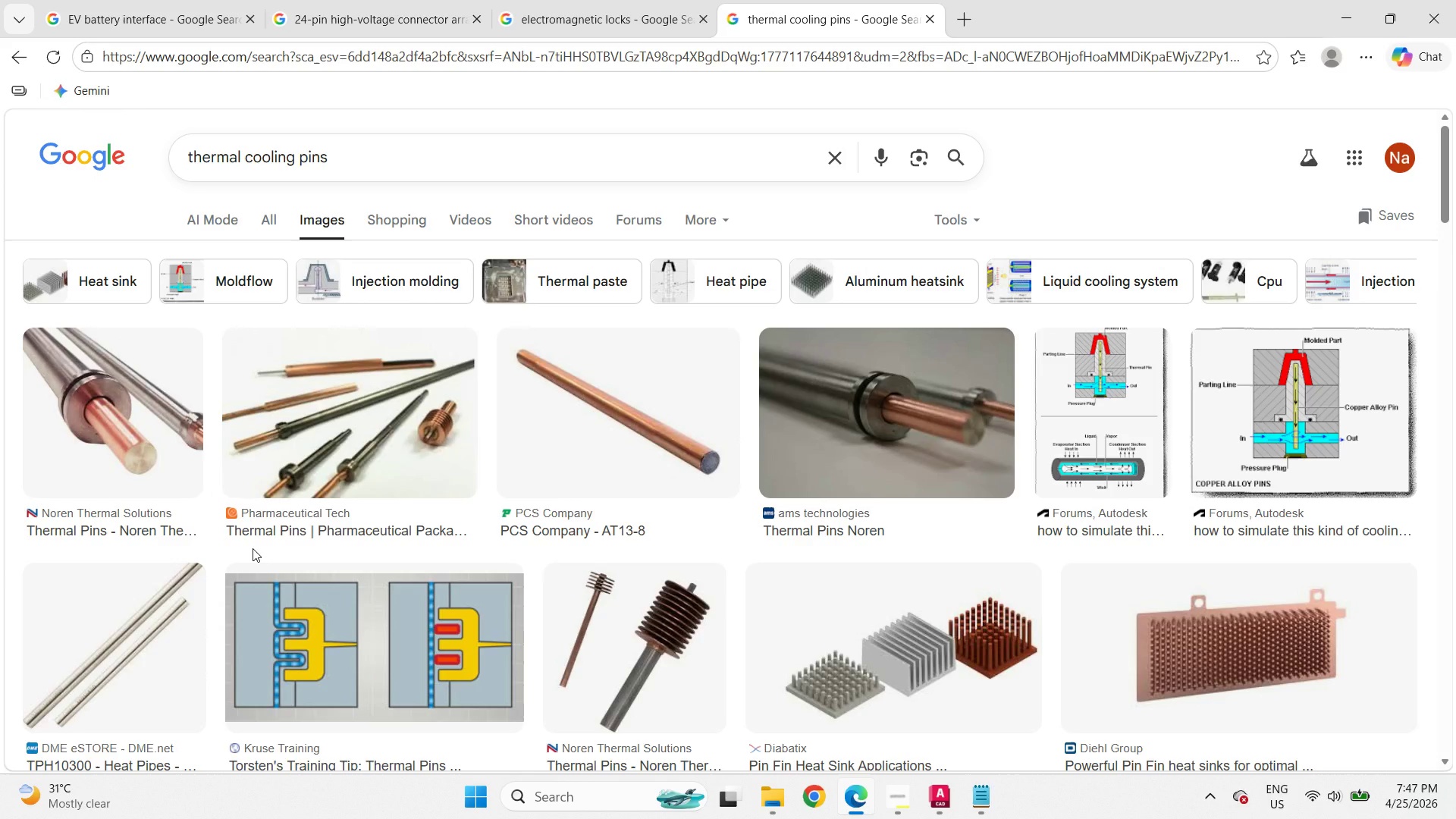 
left_click([1357, 20])
 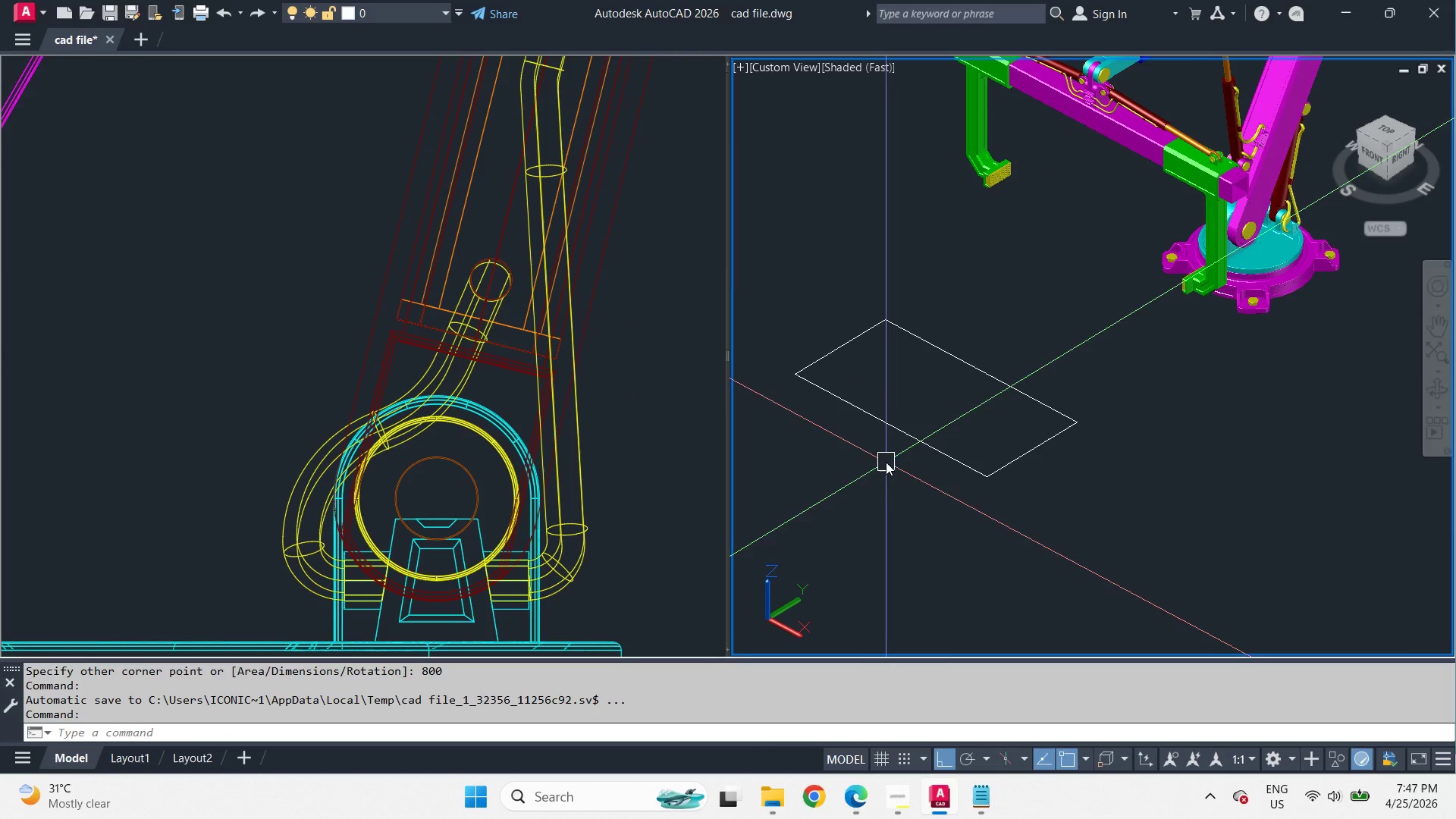 
scroll: coordinate [890, 344], scroll_direction: up, amount: 1.0
 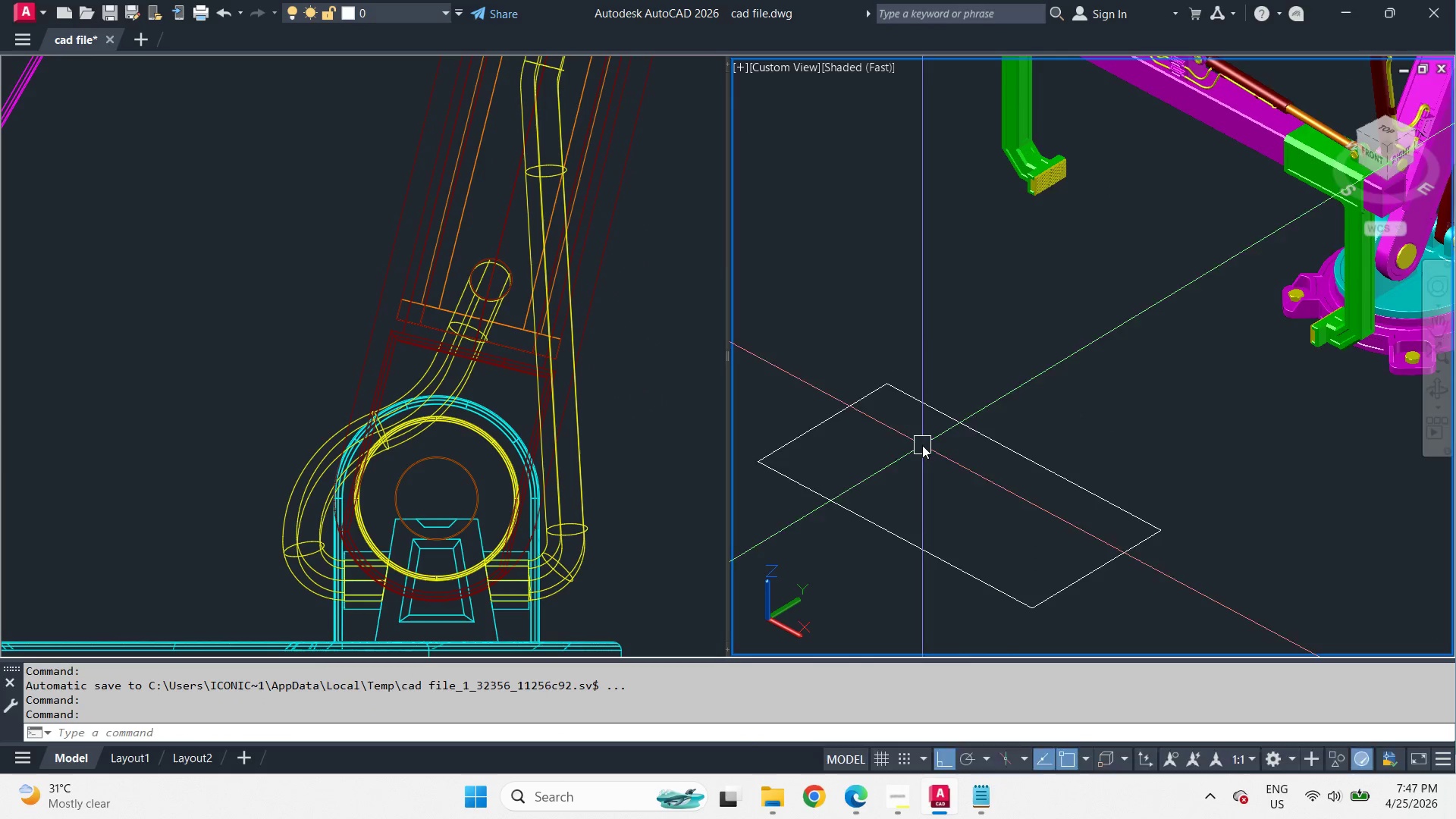 
key(S)
 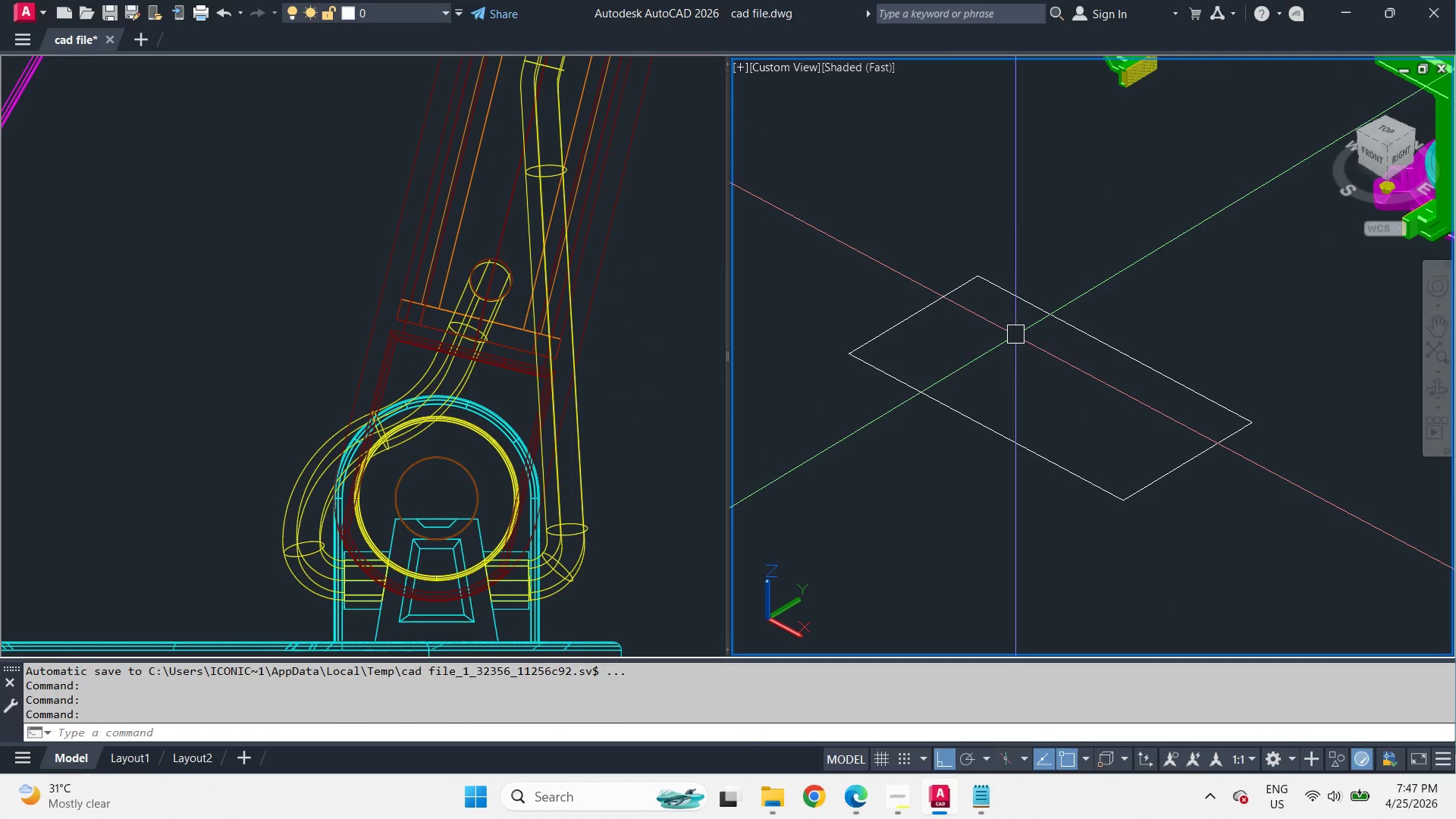 
key(Space)
 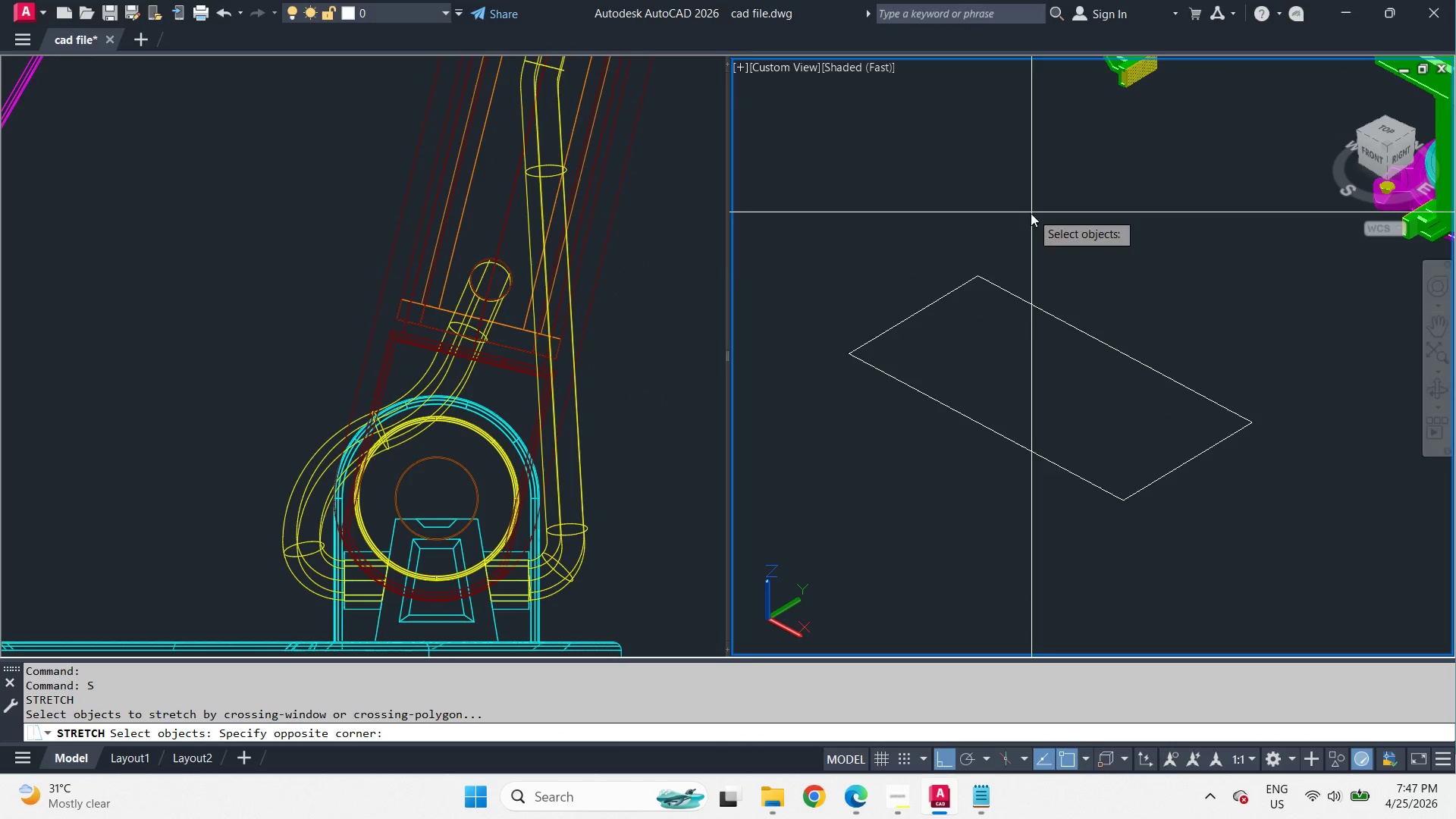 
left_click_drag(start_coordinate=[1031, 212], to_coordinate=[964, 278])
 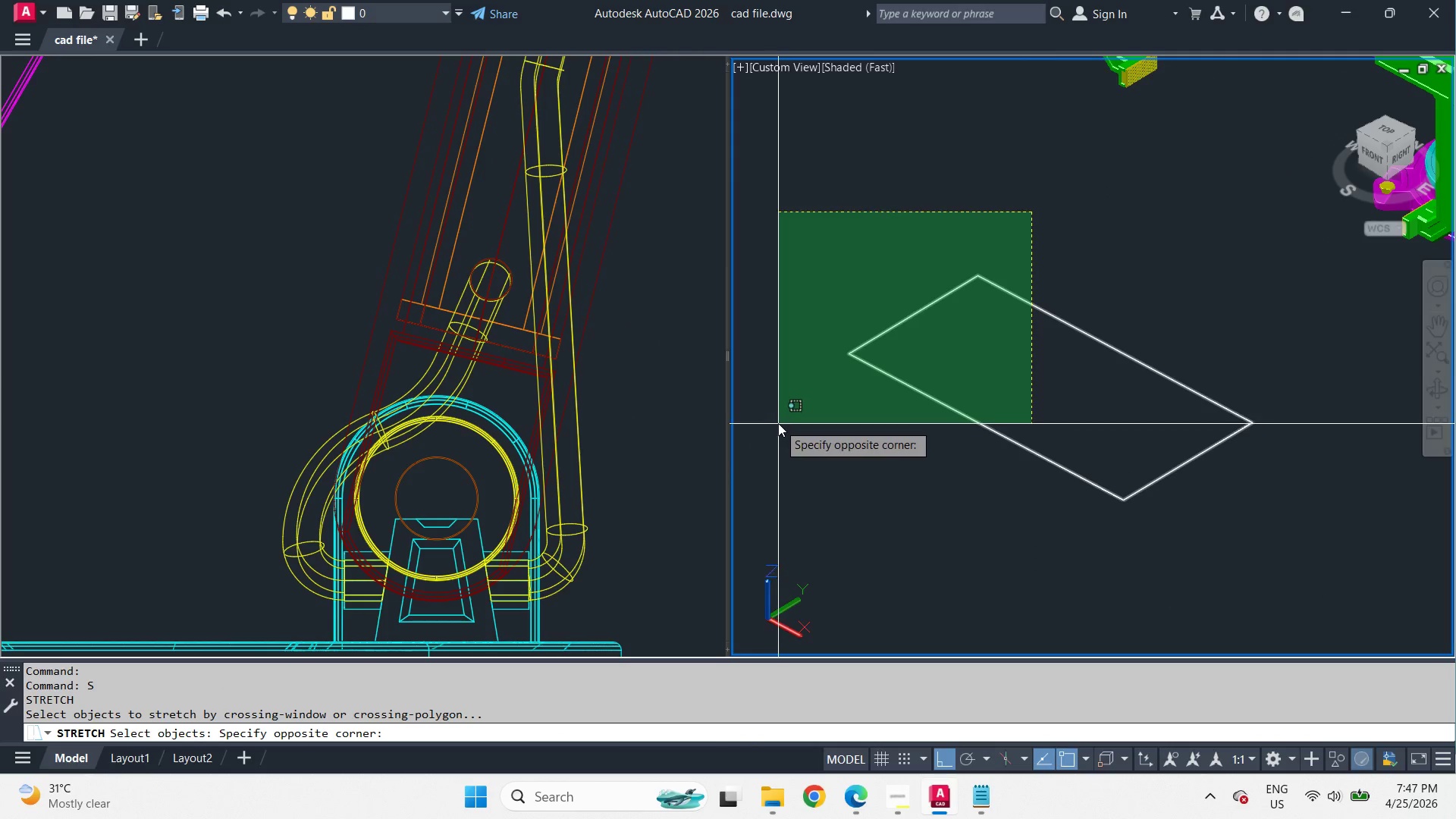 
left_click([780, 423])
 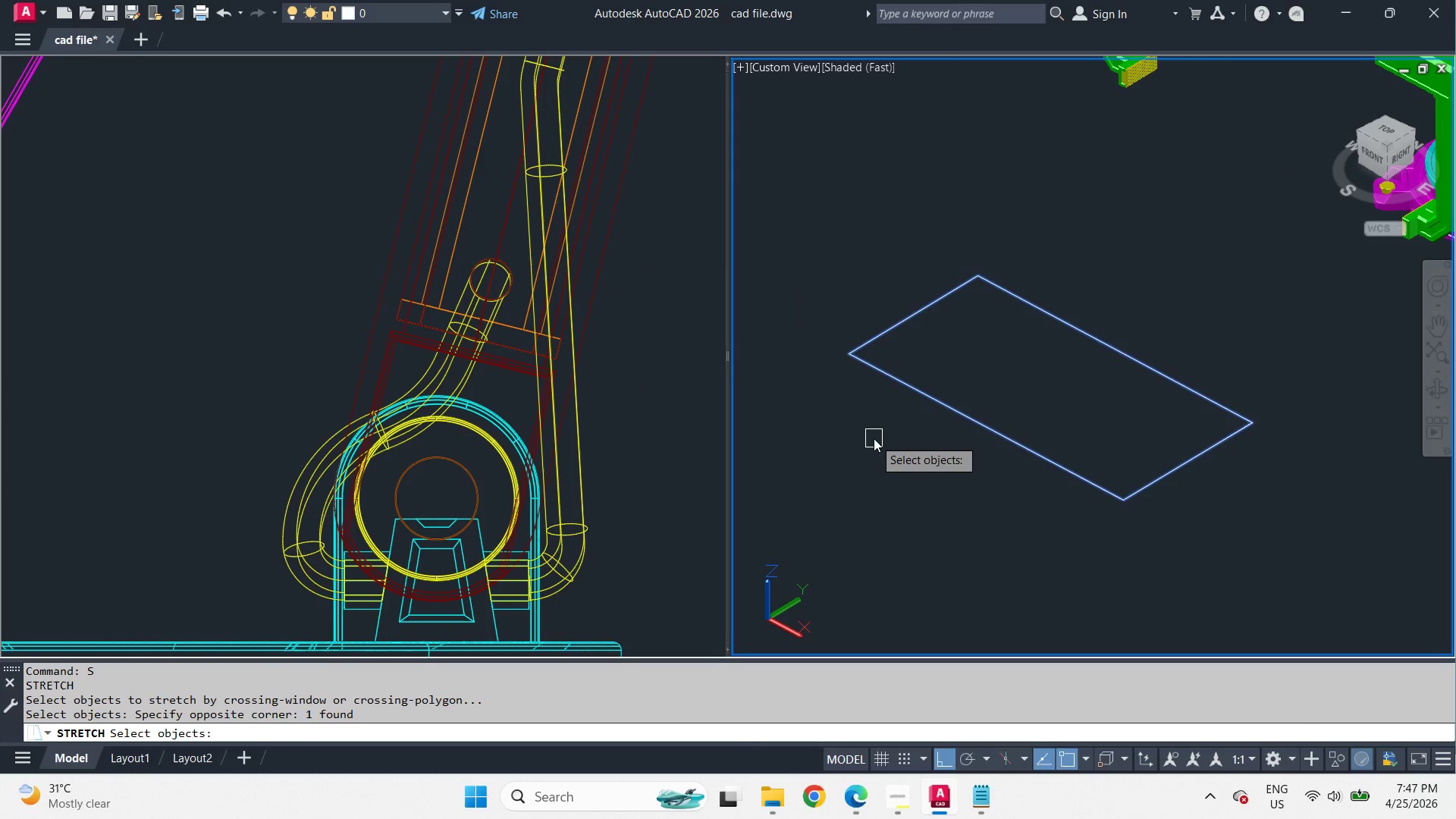 
key(Space)
 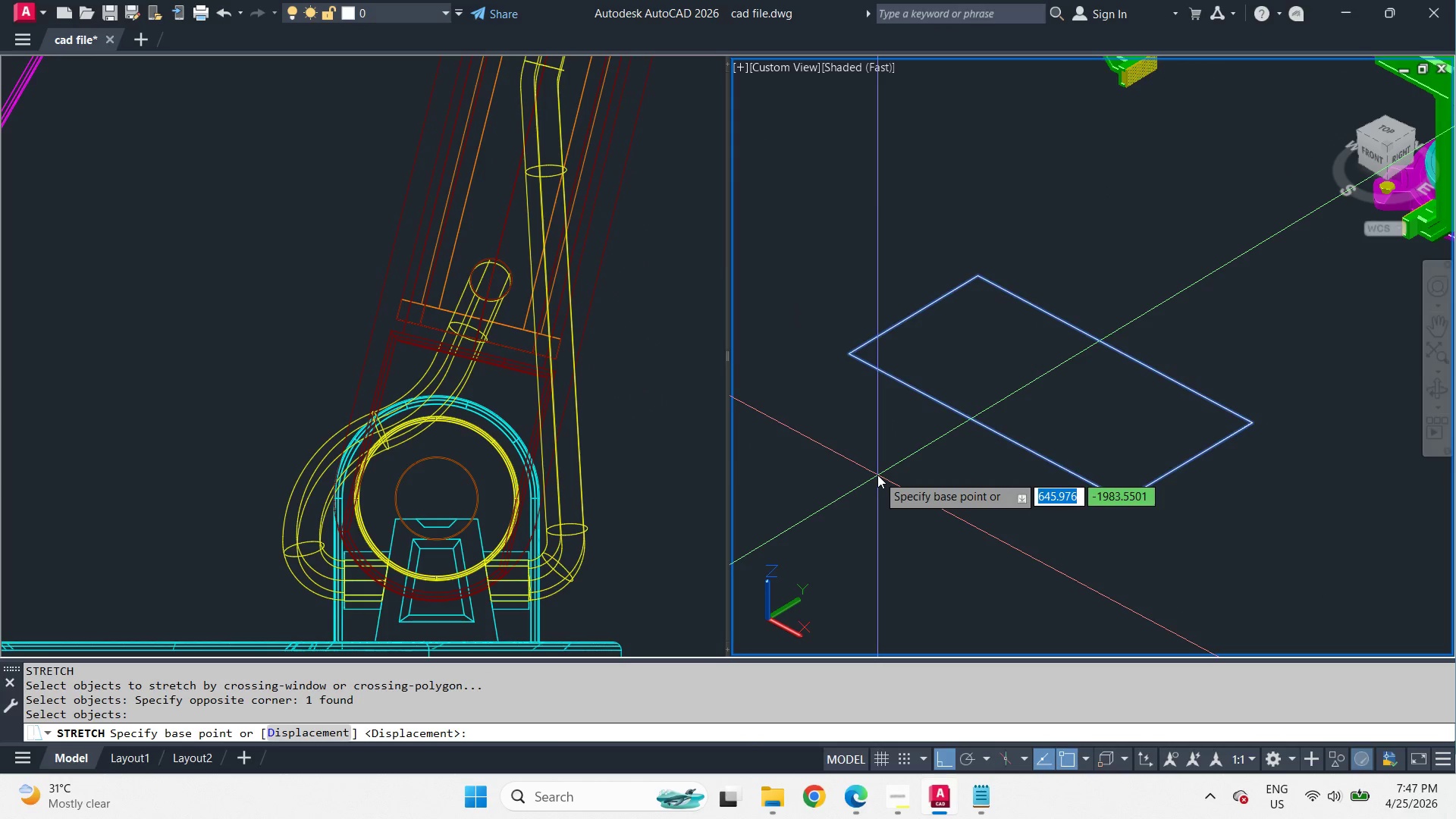 
left_click([877, 475])
 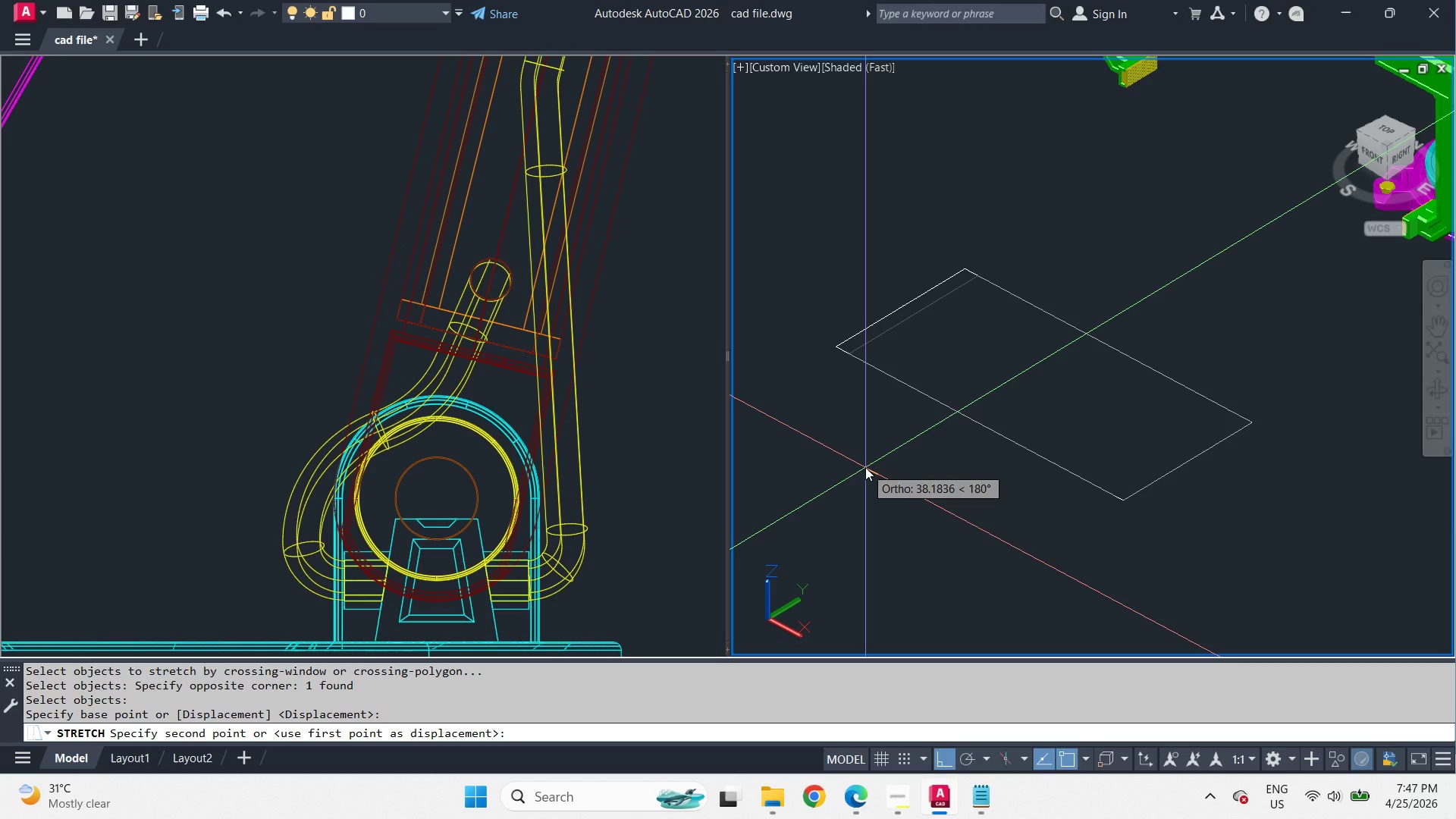 
key(2)
 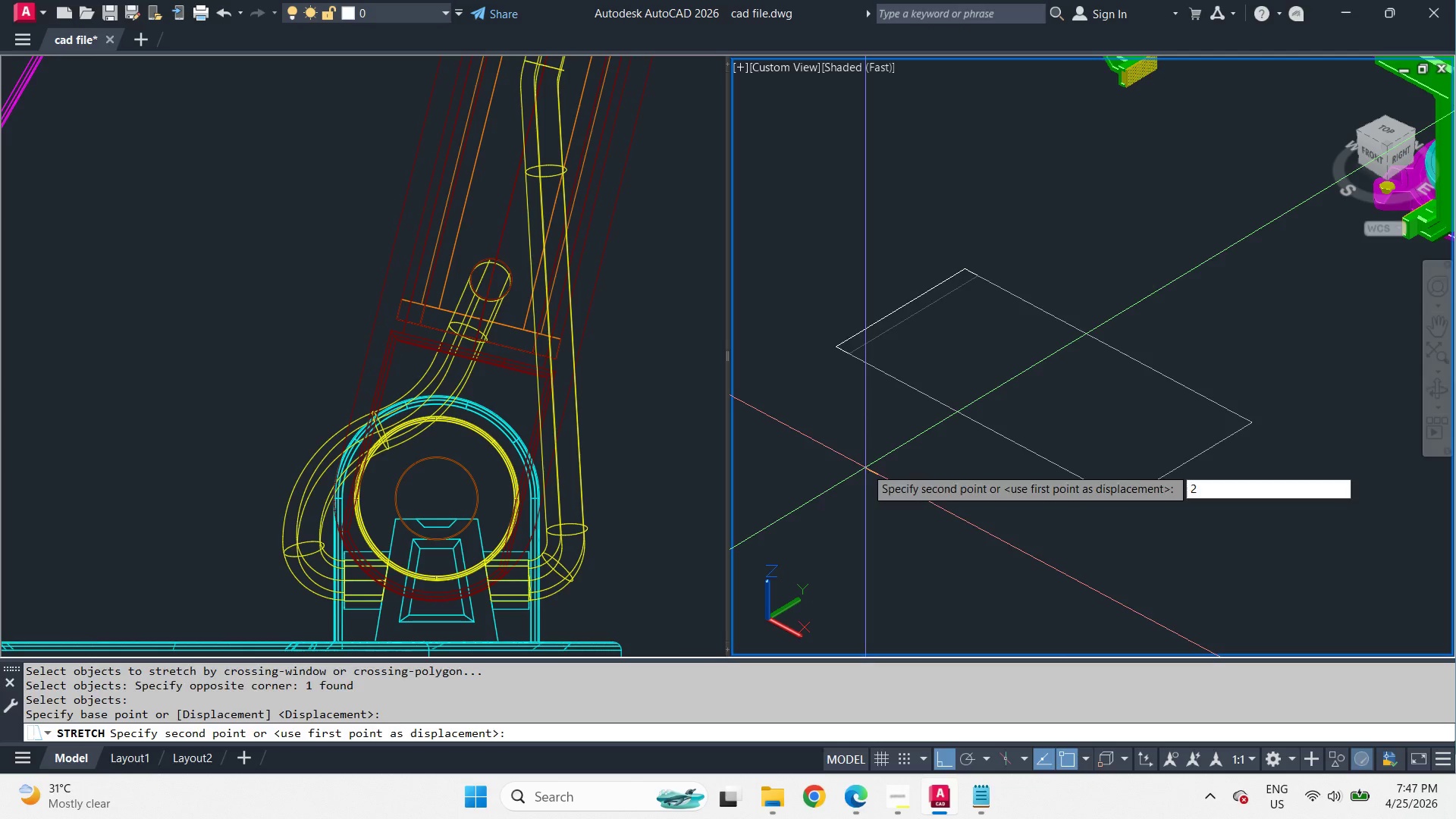 
key(Space)
 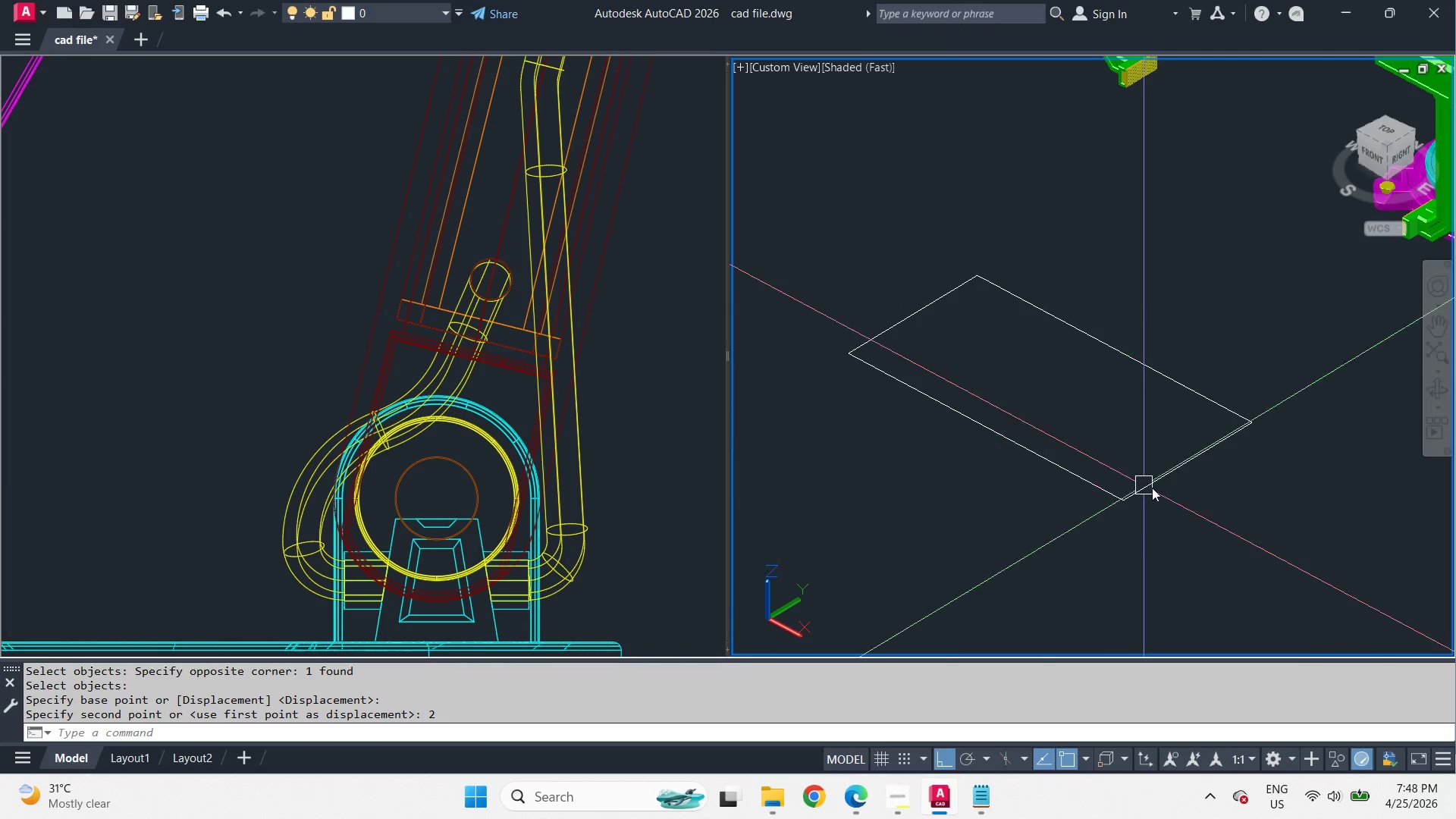 
key(Space)
 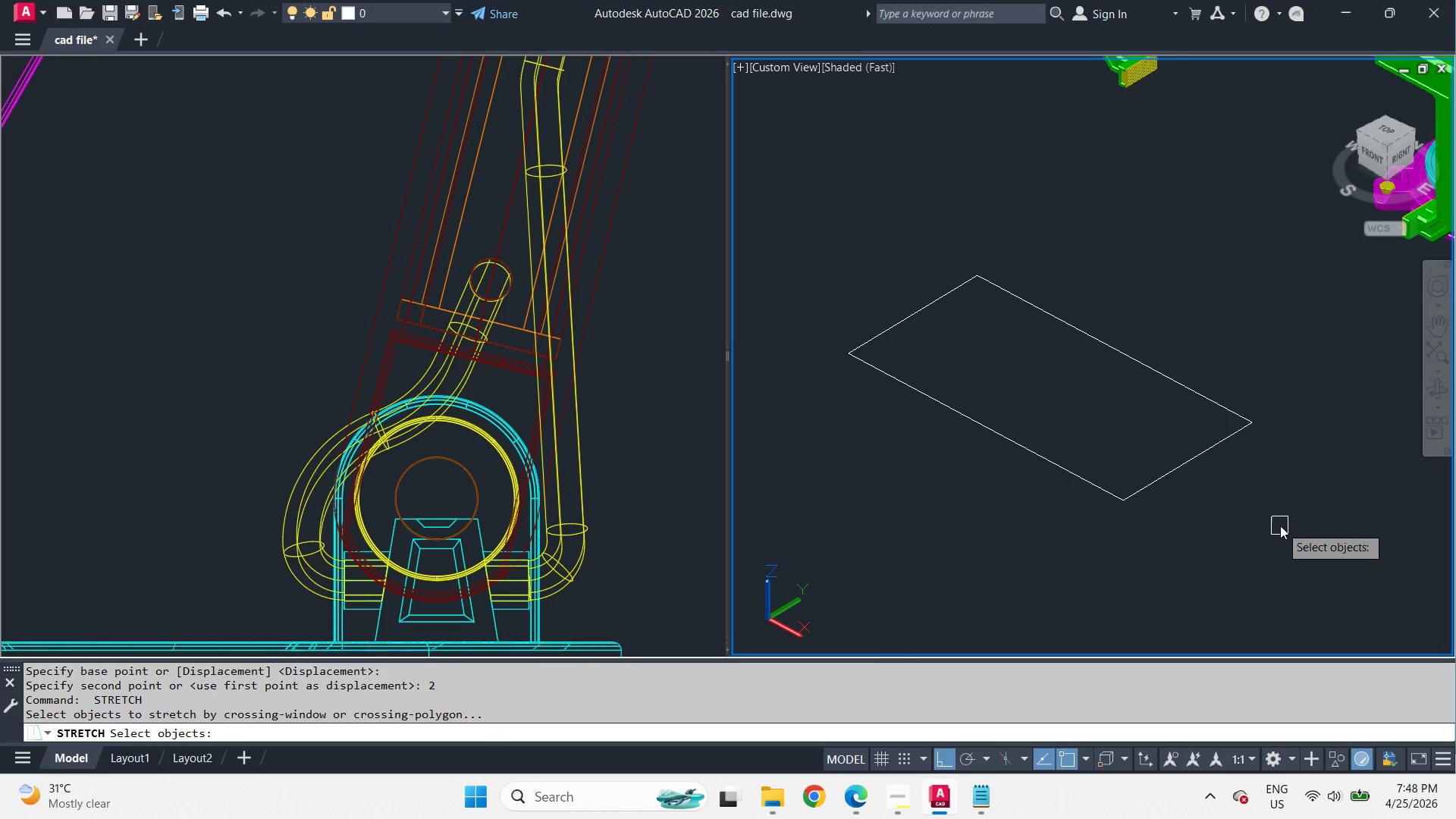 
left_click_drag(start_coordinate=[1280, 527], to_coordinate=[1277, 522])
 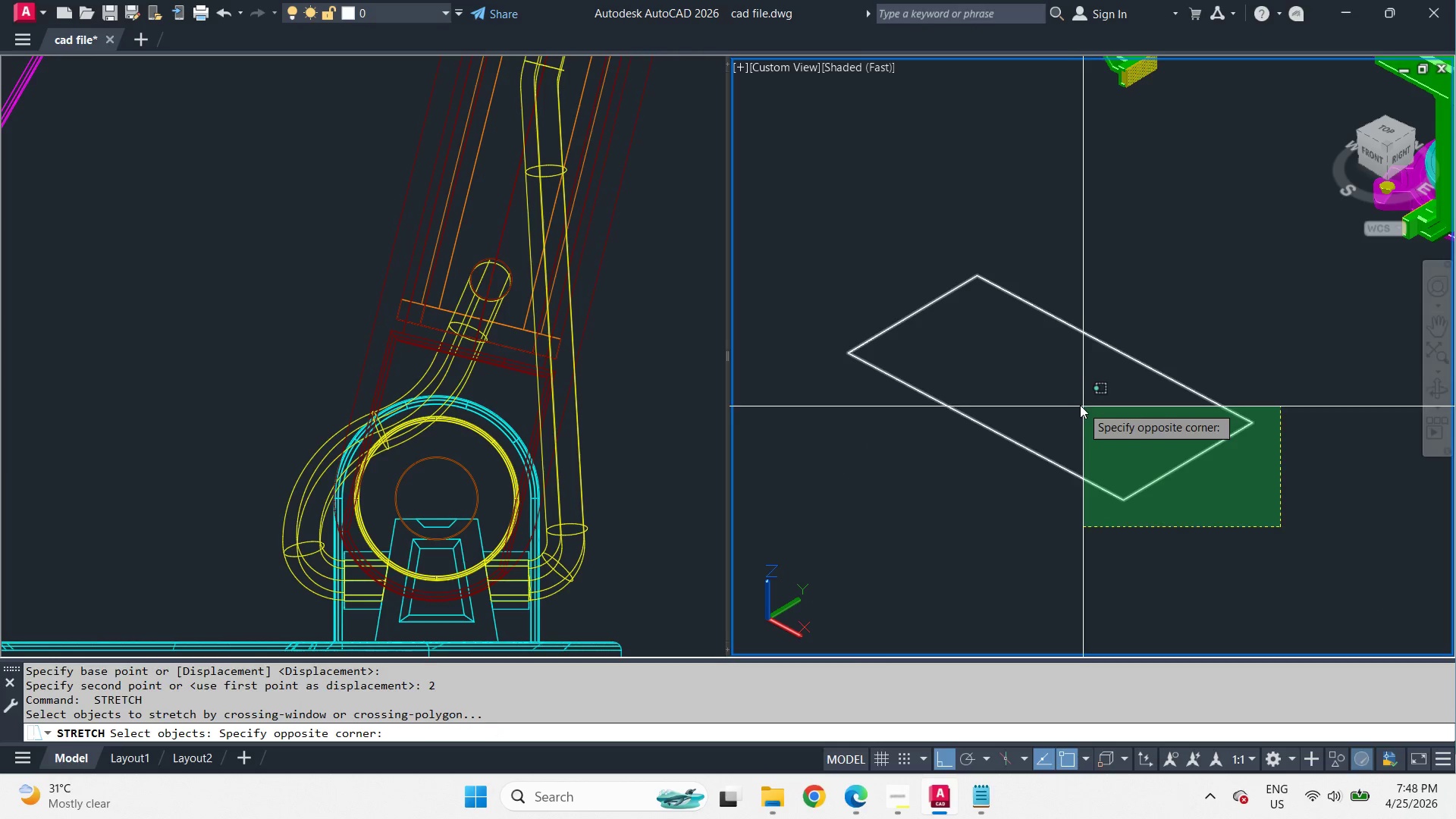 
left_click([1073, 399])
 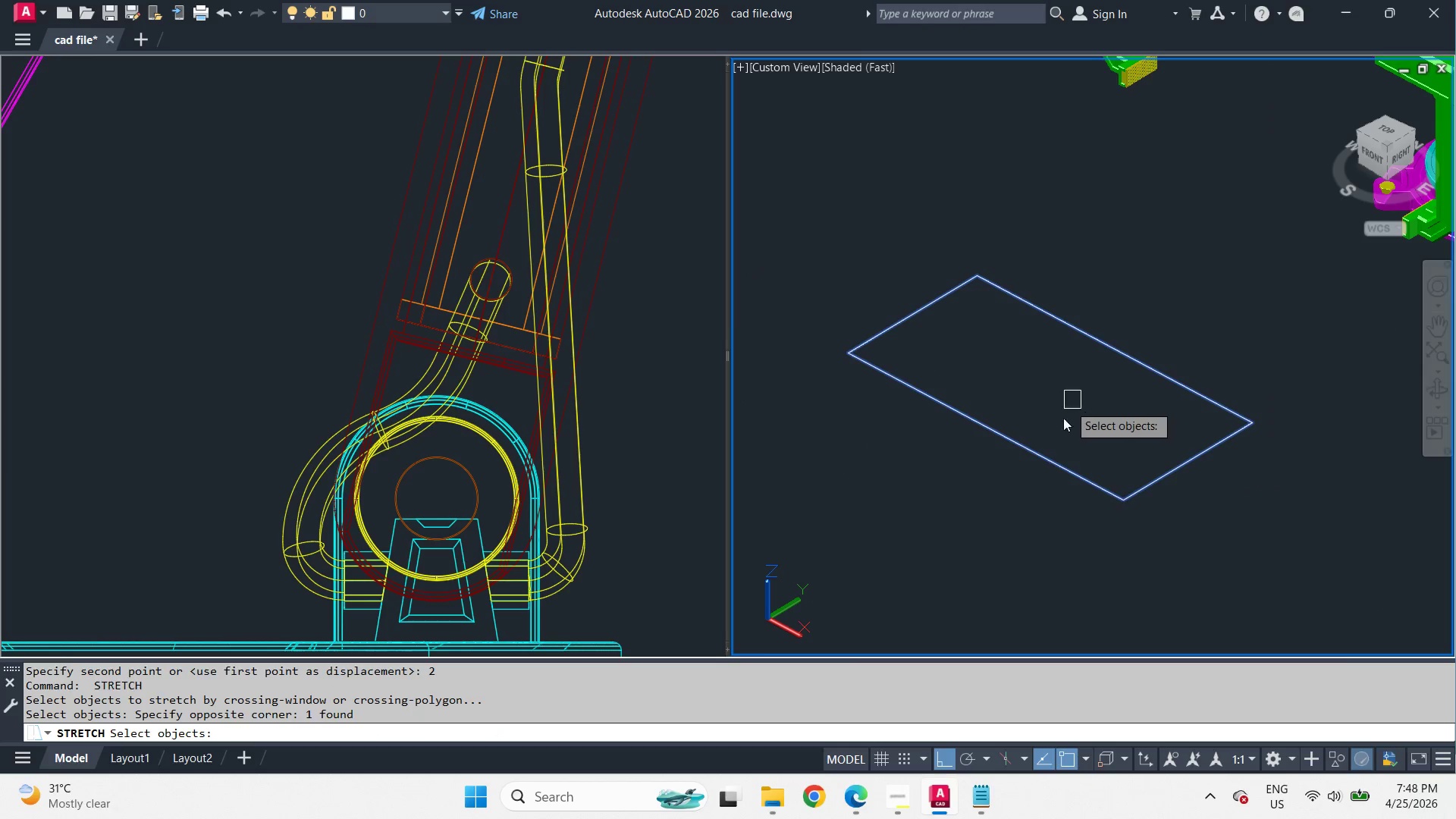 
type( 2 re )
 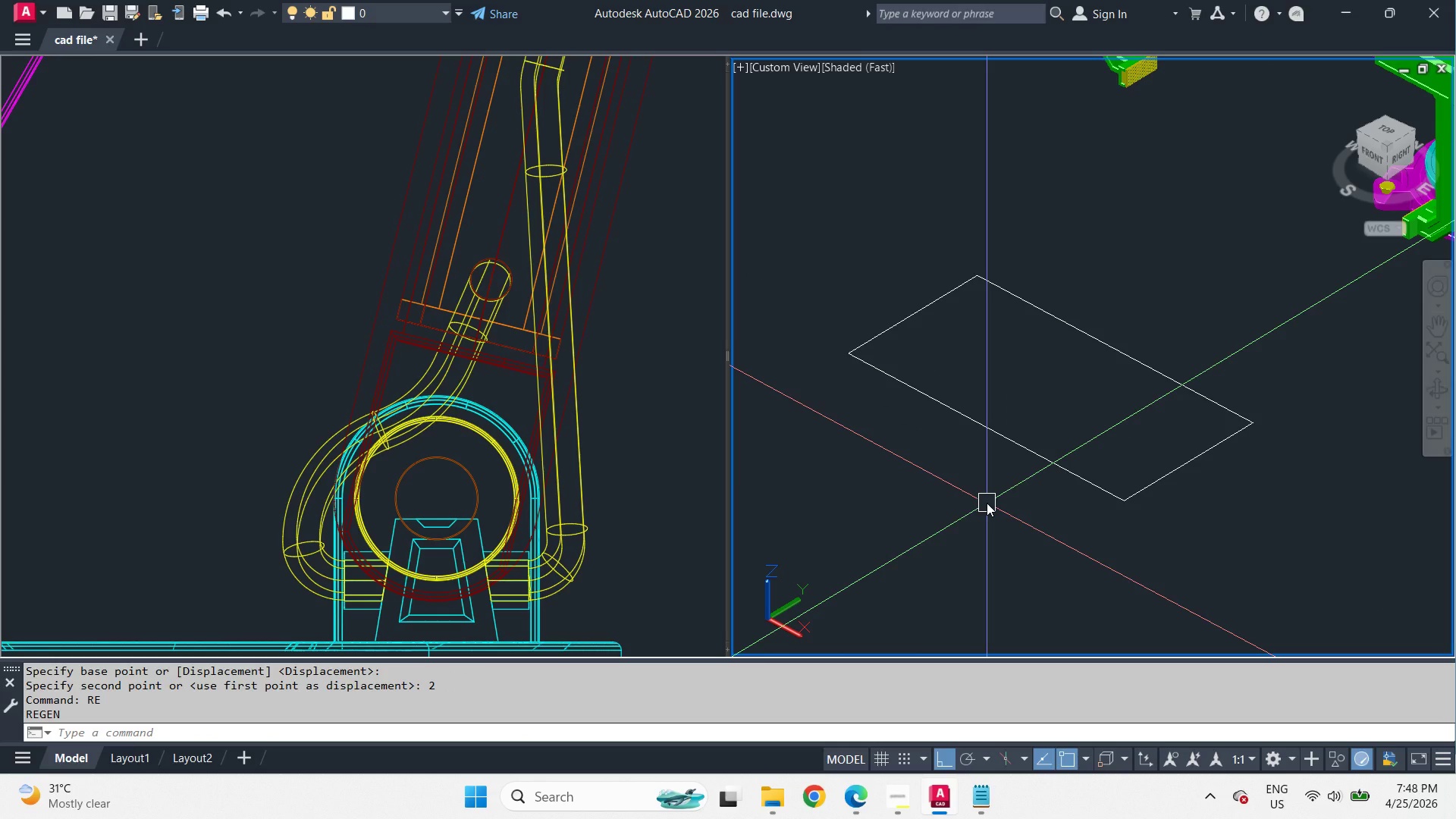 
left_click_drag(start_coordinate=[956, 505], to_coordinate=[962, 515])
 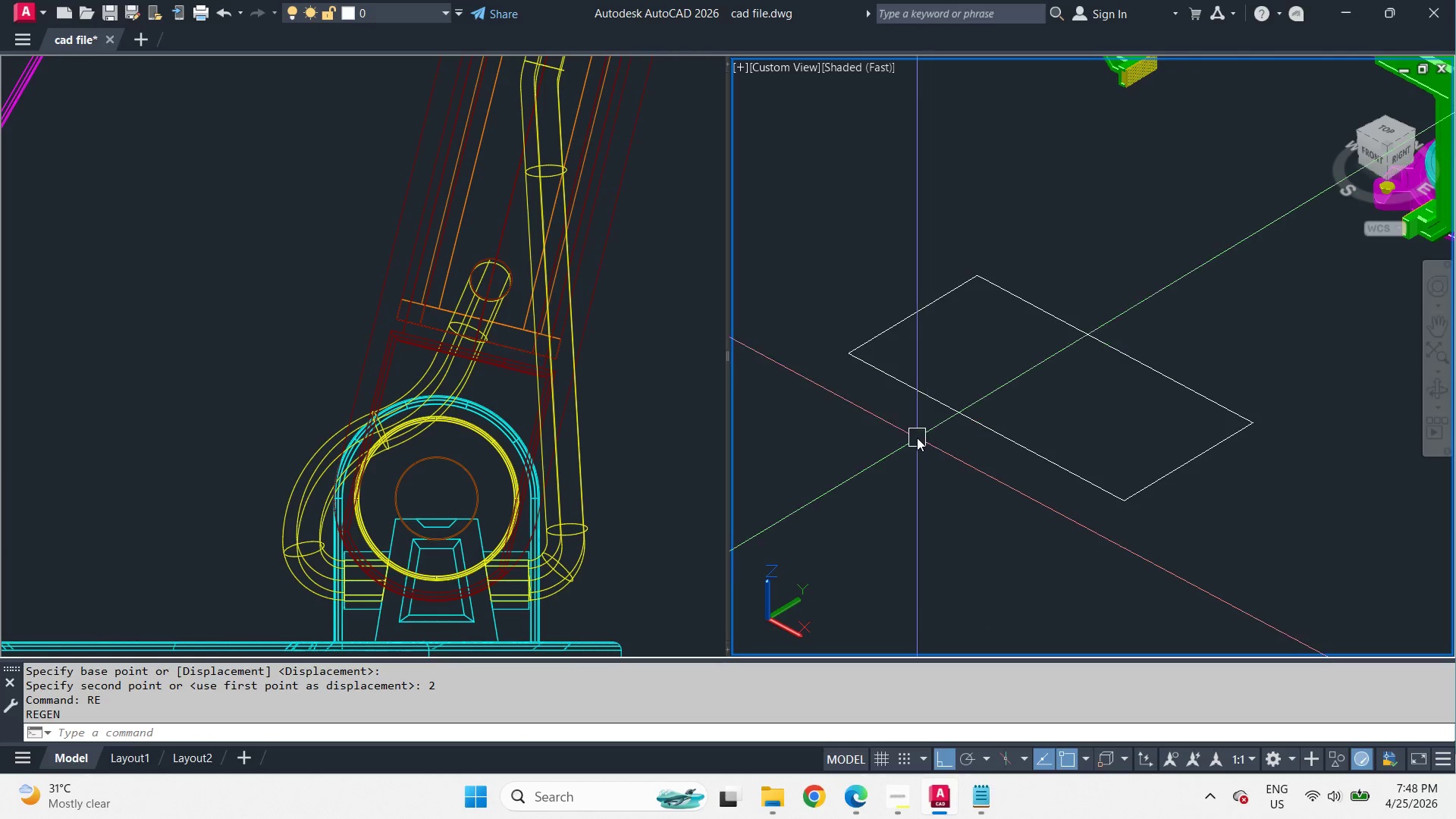 
scroll: coordinate [896, 322], scroll_direction: up, amount: 1.0
 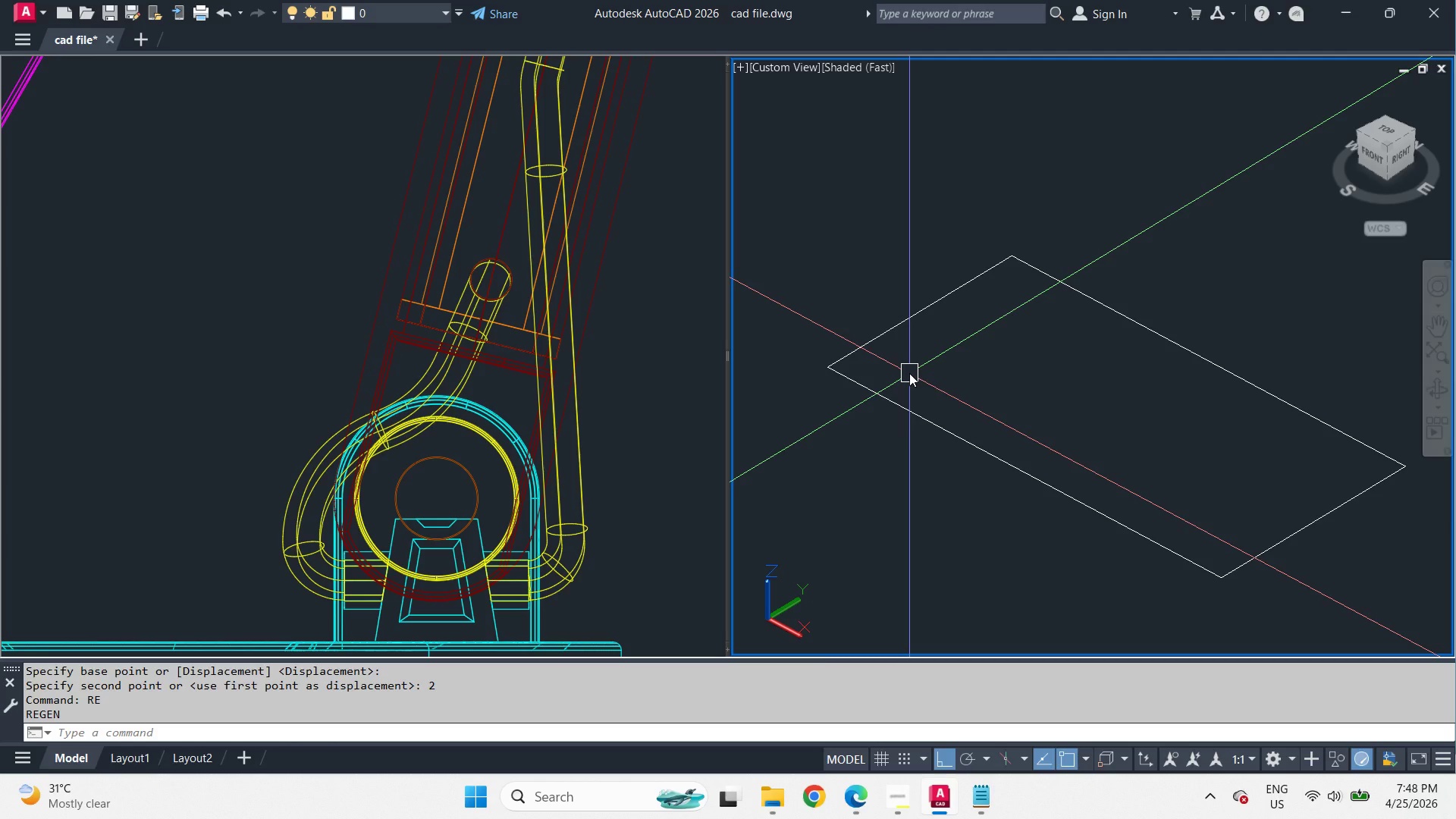 
type(cha d )
 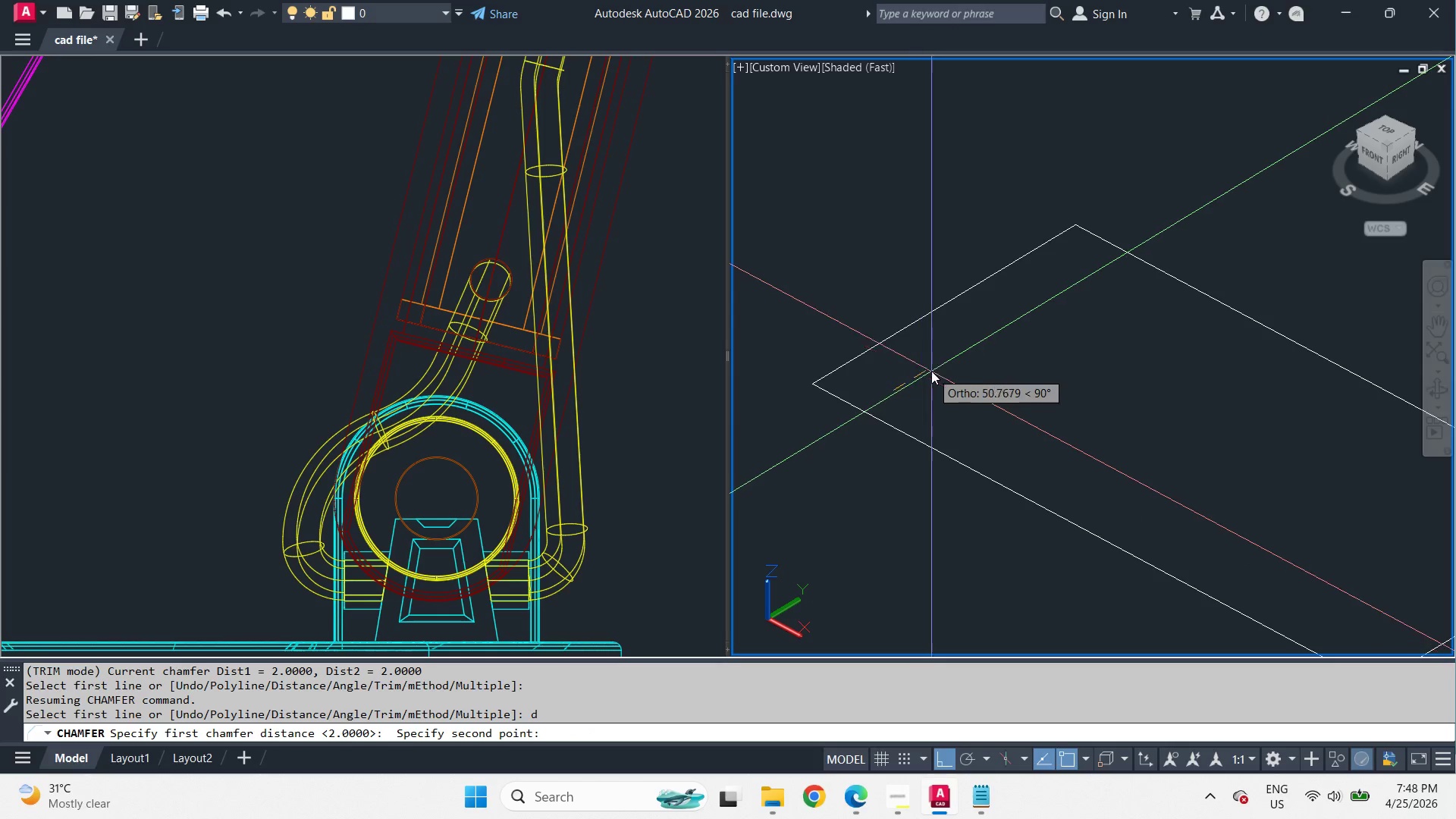 
left_click_drag(start_coordinate=[893, 391], to_coordinate=[916, 379])
 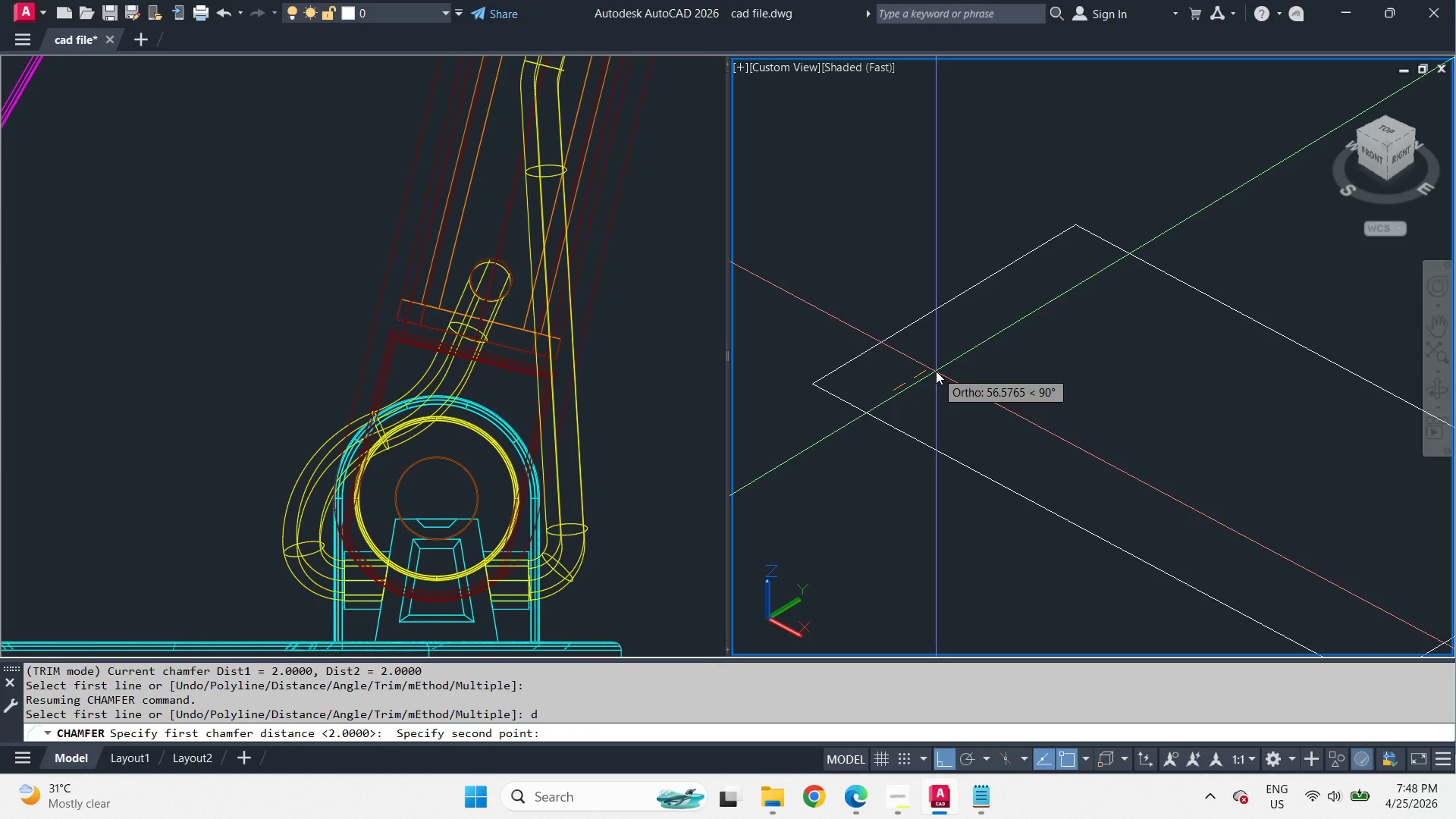 
scroll: coordinate [905, 369], scroll_direction: up, amount: 1.0
 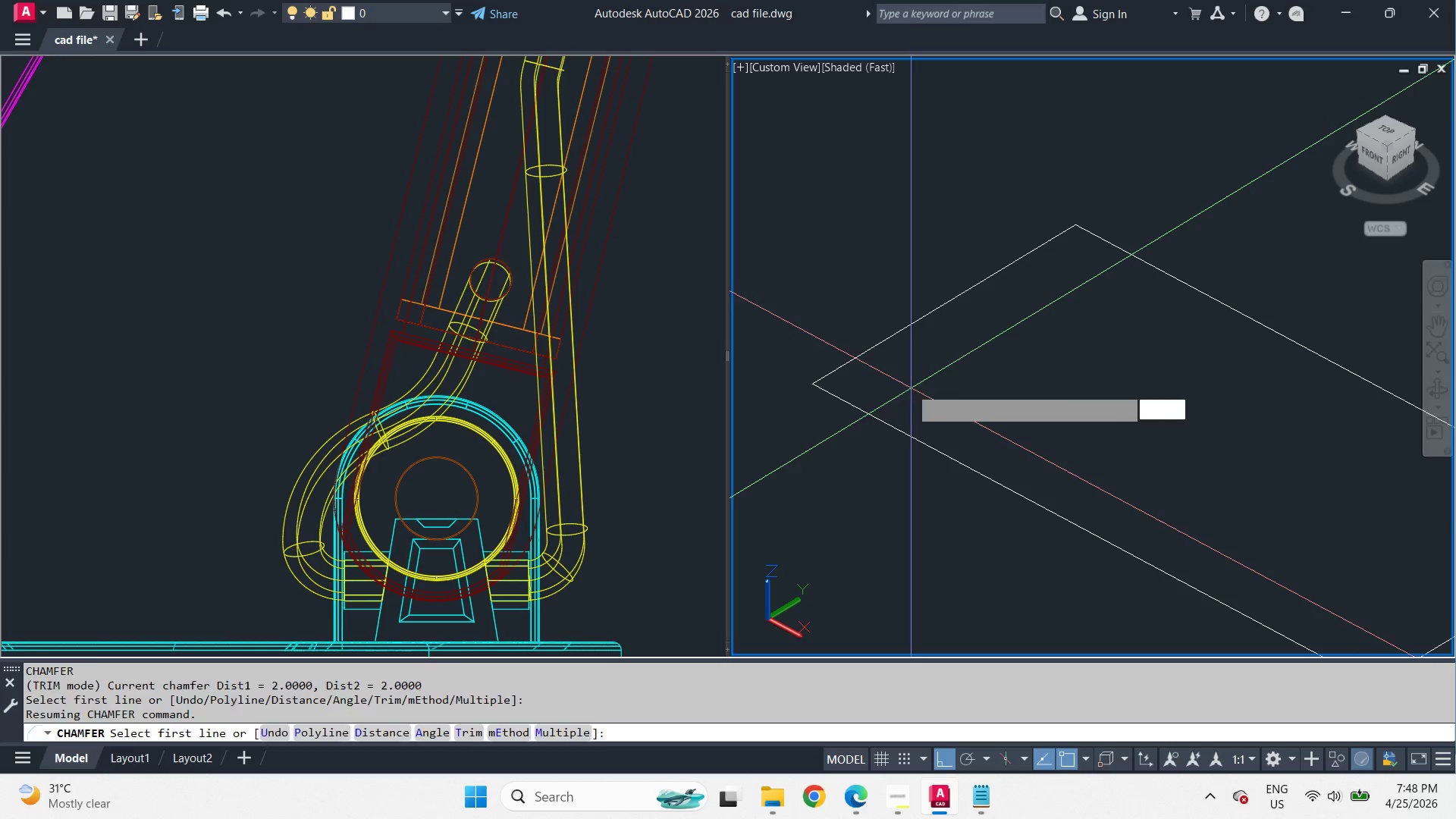 
key(Numpad5)
 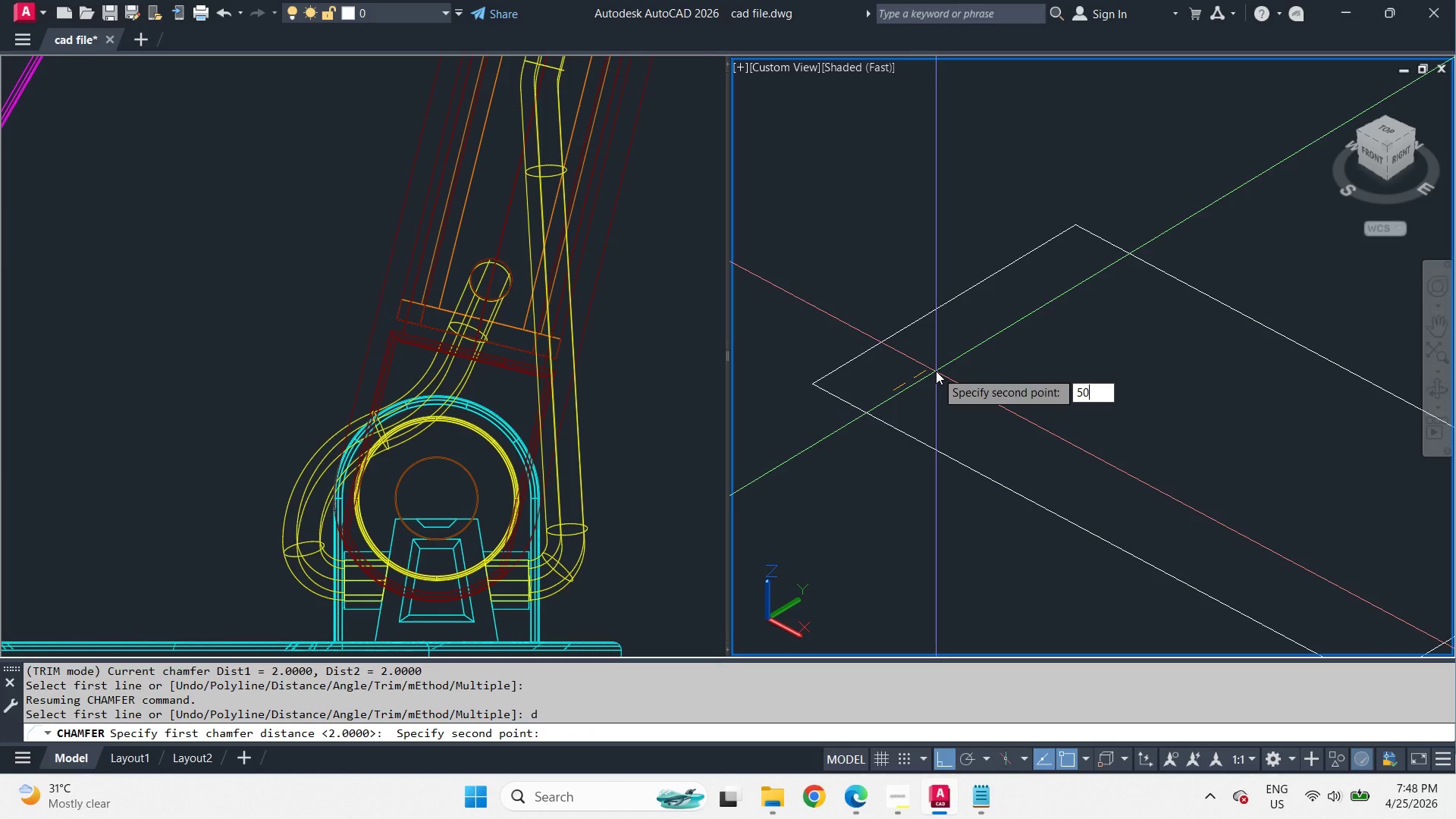 
key(Numpad0)
 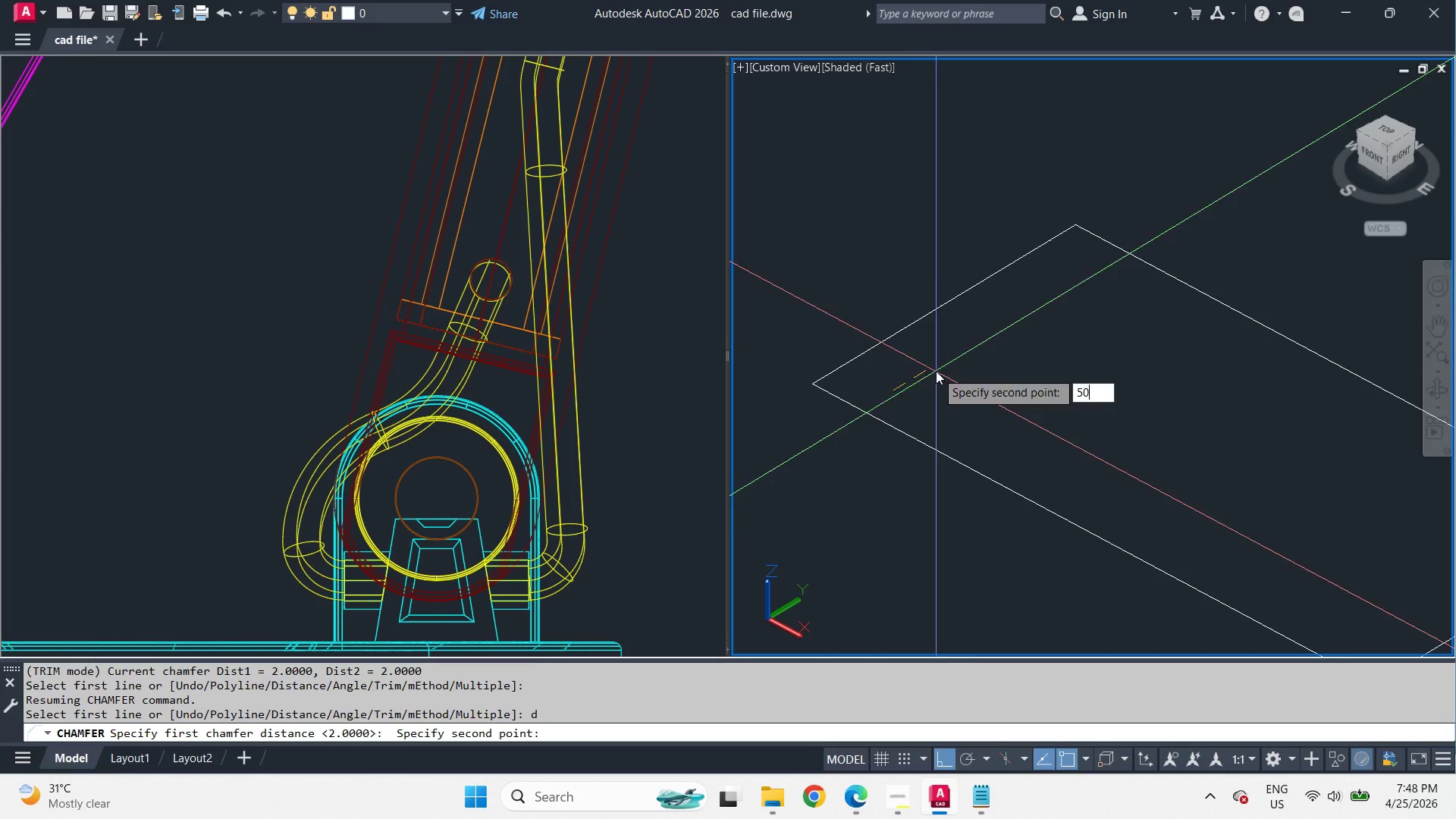 
key(NumpadEnter)
 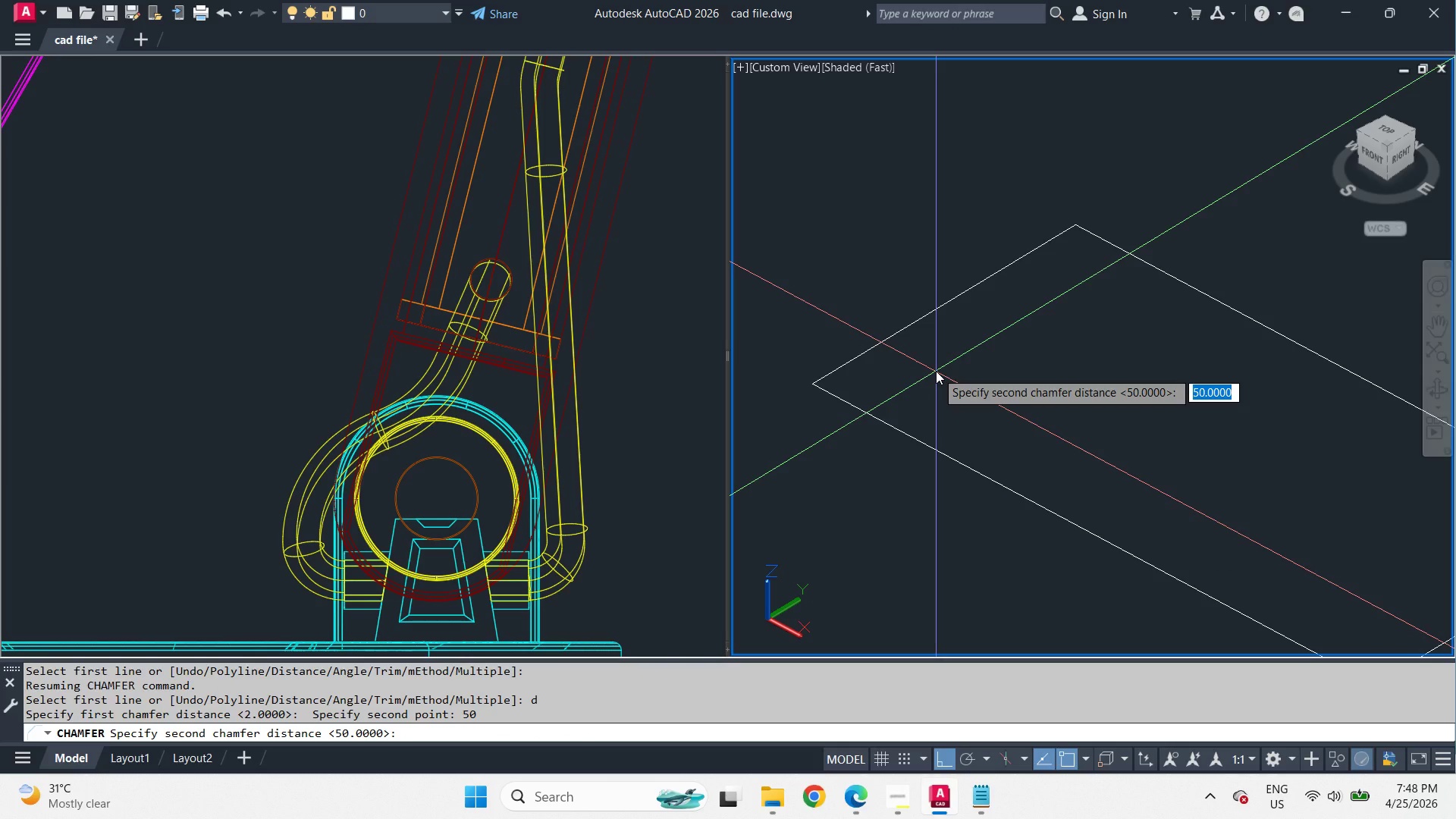 
key(Space)
 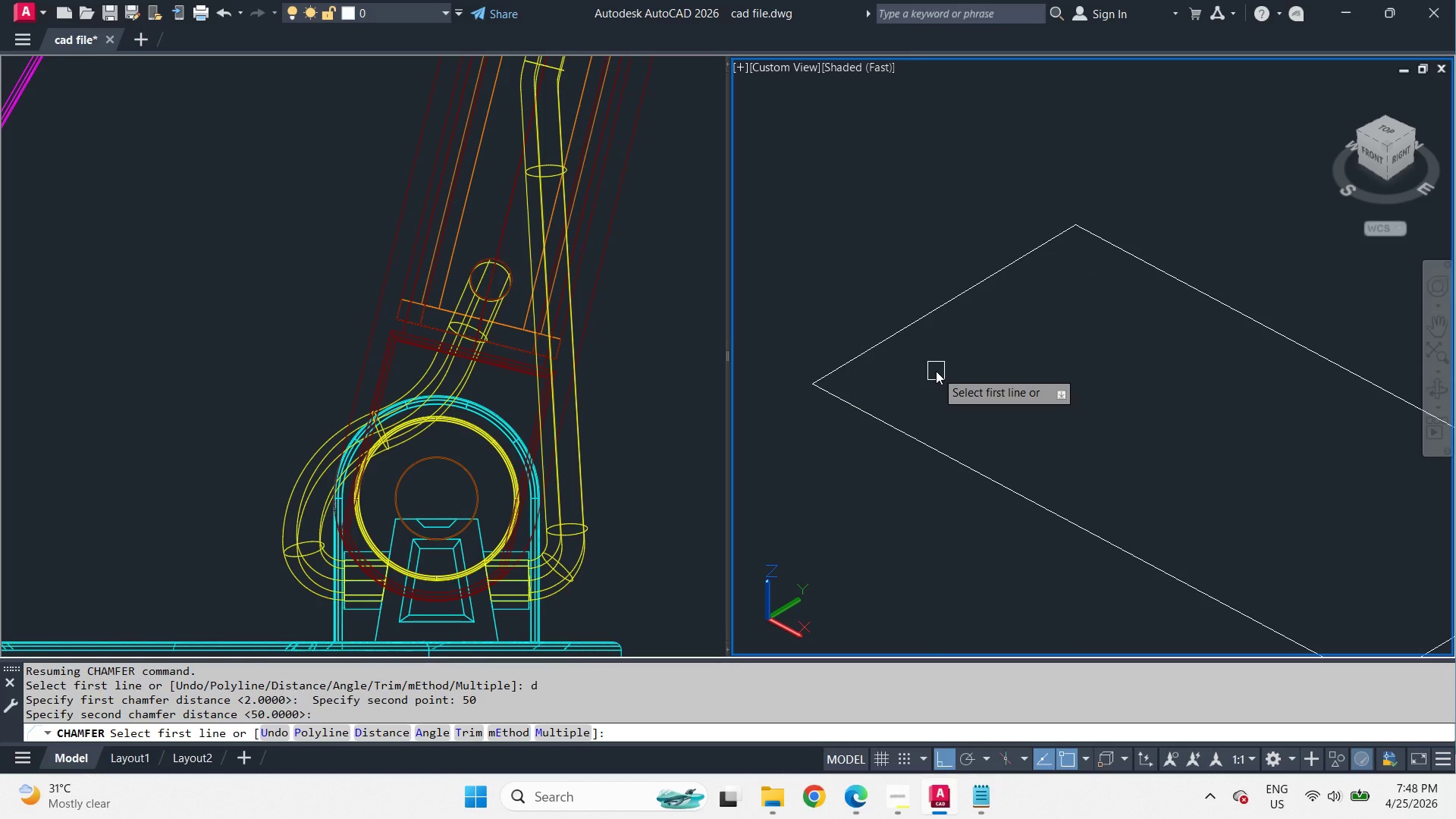 
key(P)
 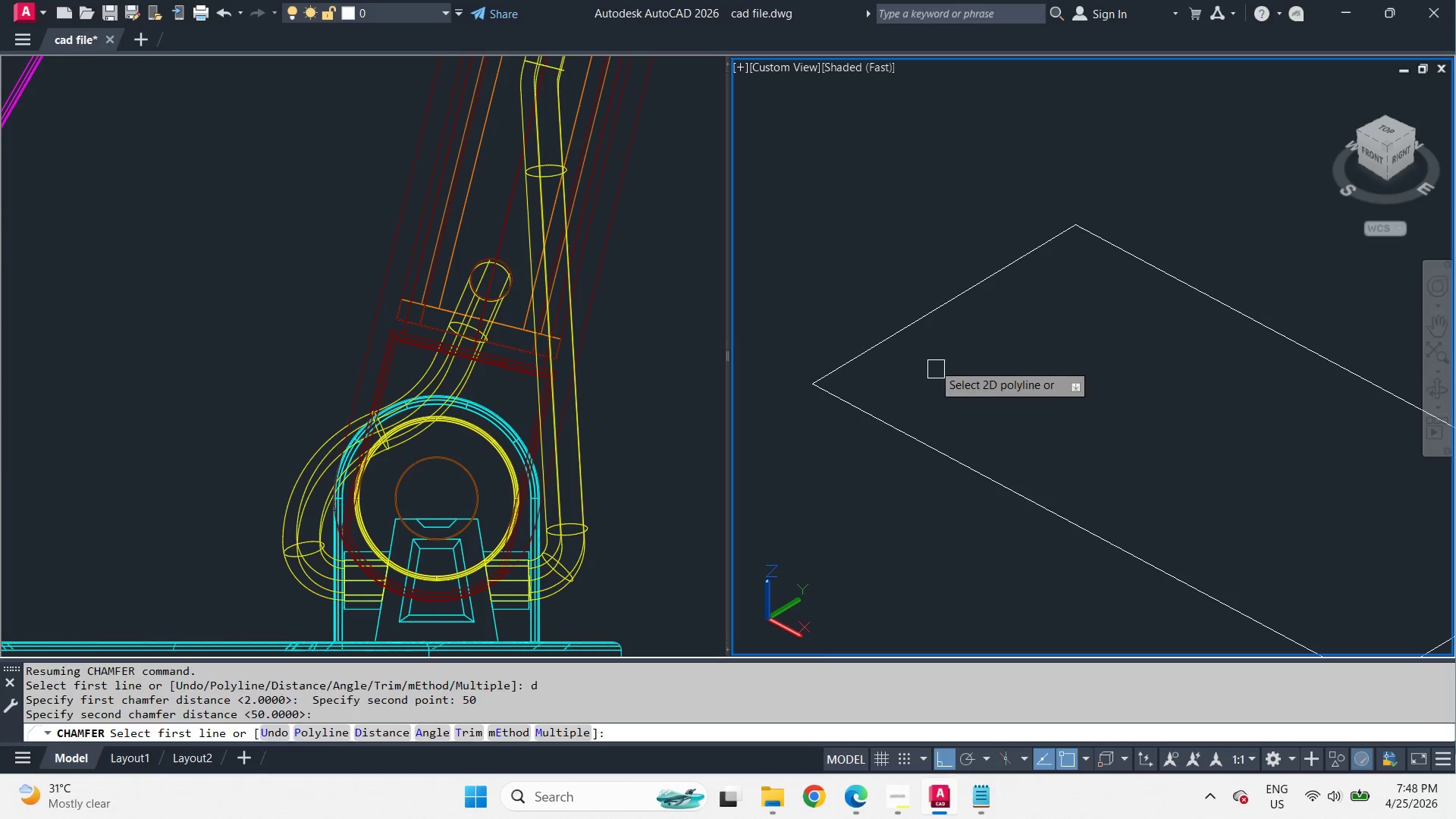 
key(Space)
 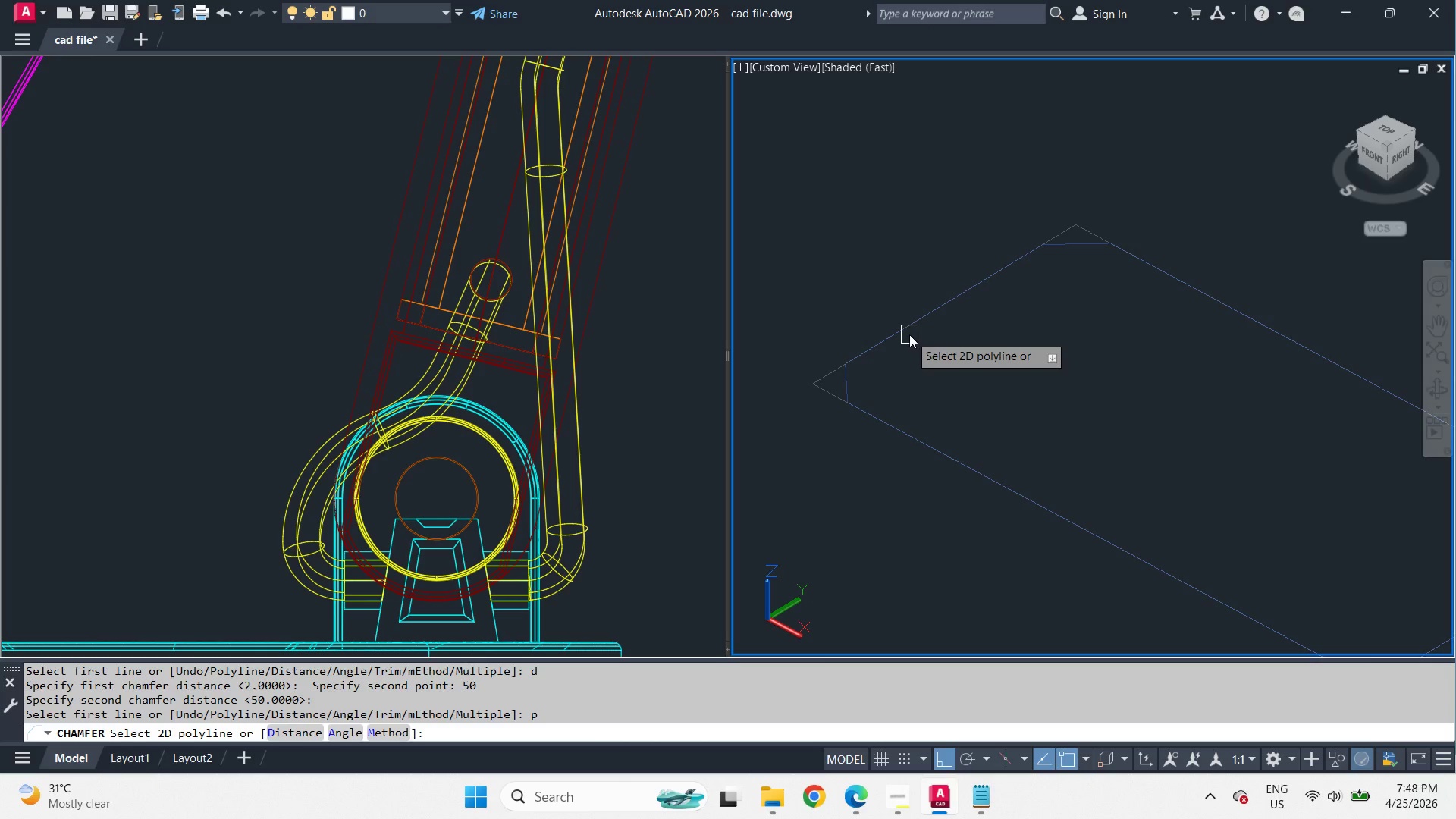 
left_click([909, 334])
 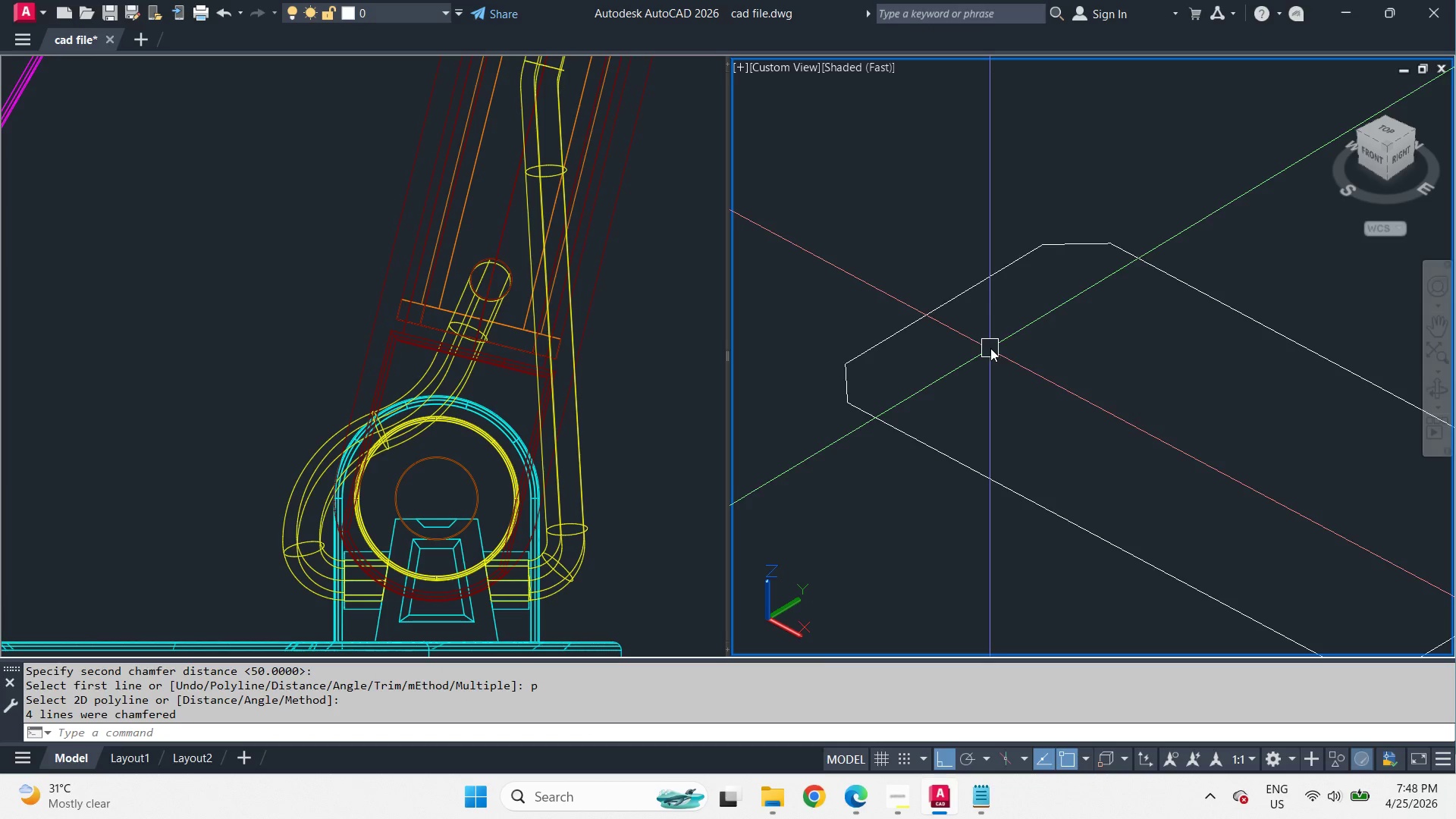 
type(re )
 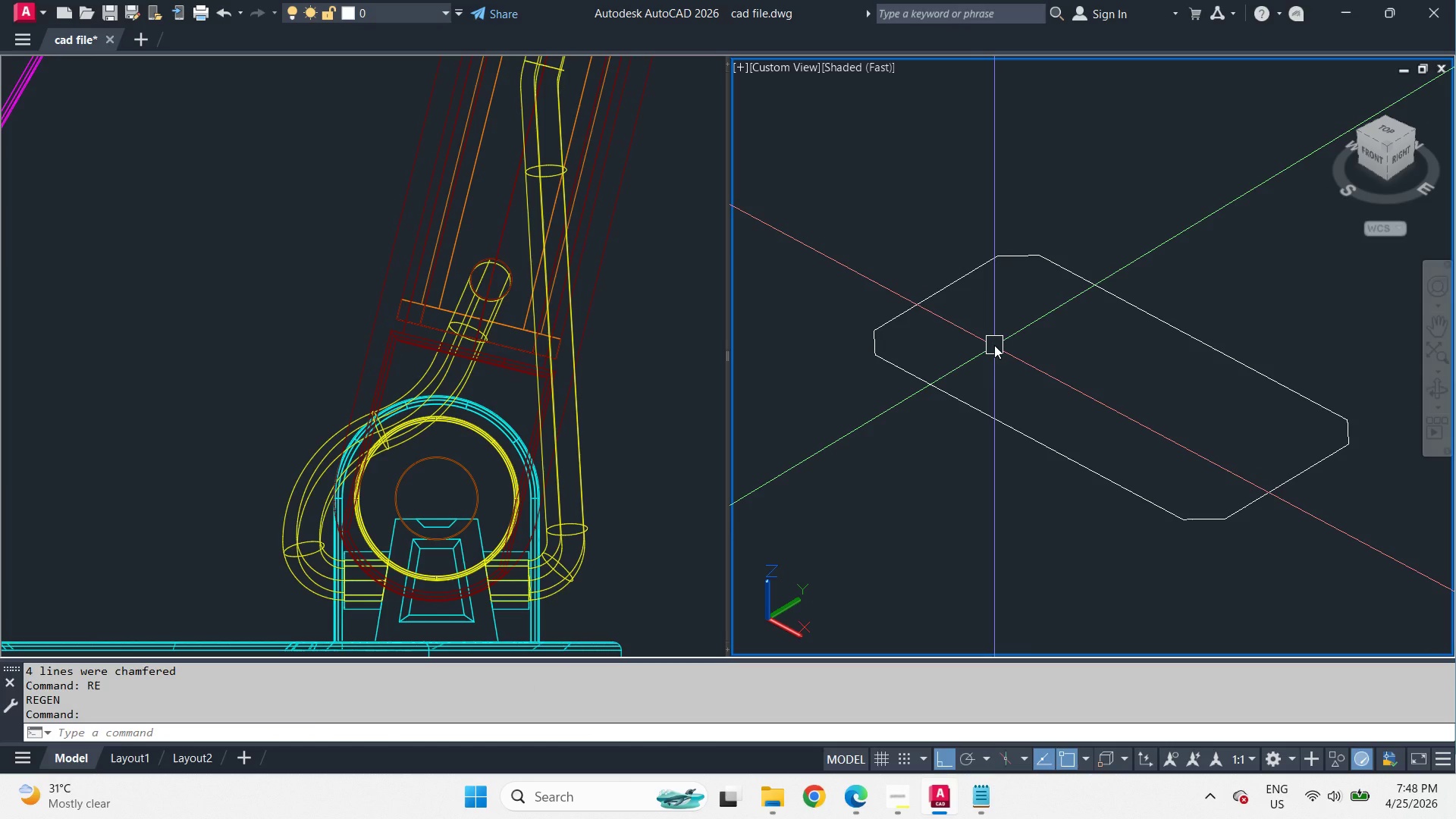 
scroll: coordinate [1012, 337], scroll_direction: down, amount: 1.0
 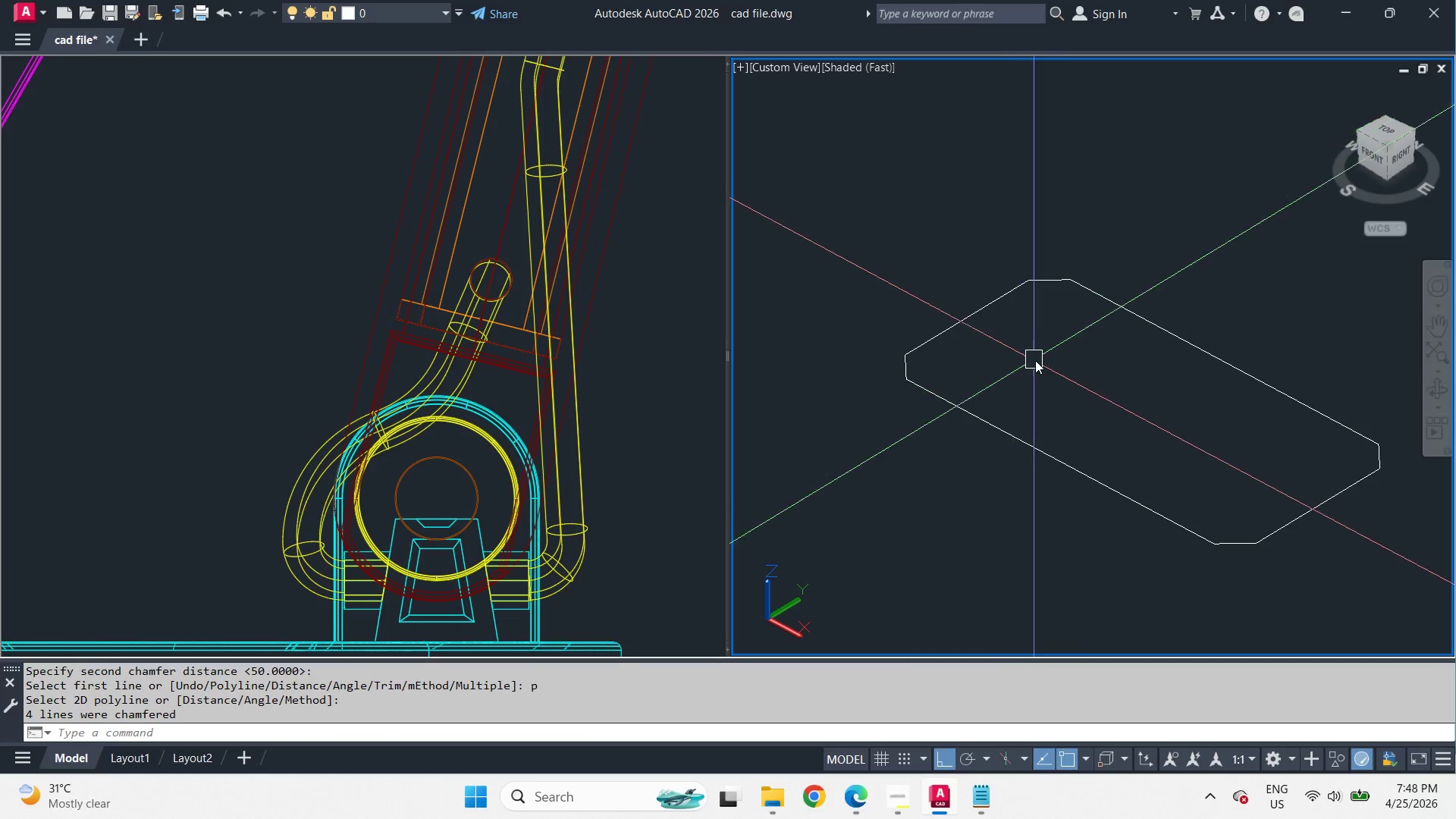 
wait(6.59)
 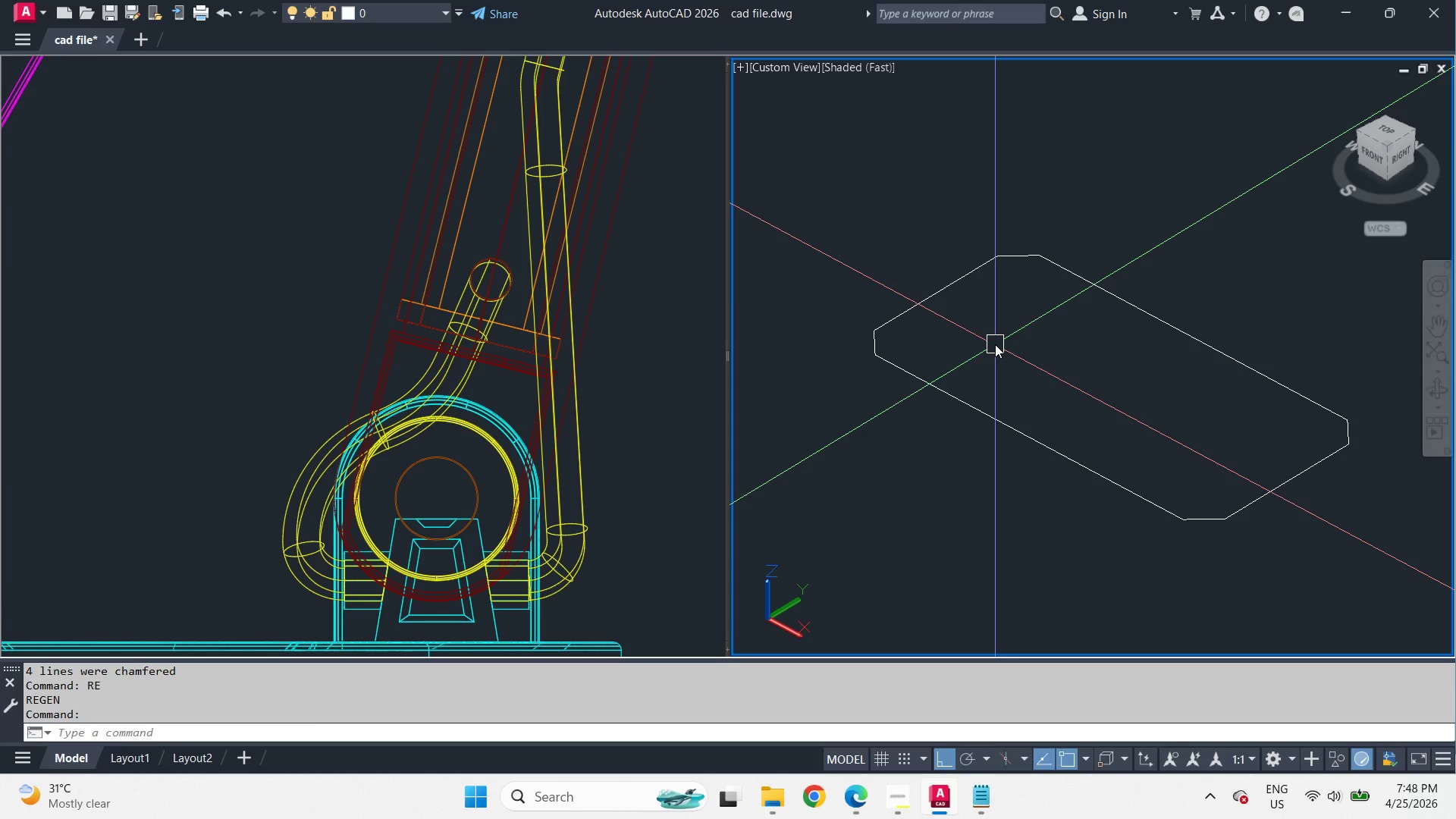 
type(ext )
 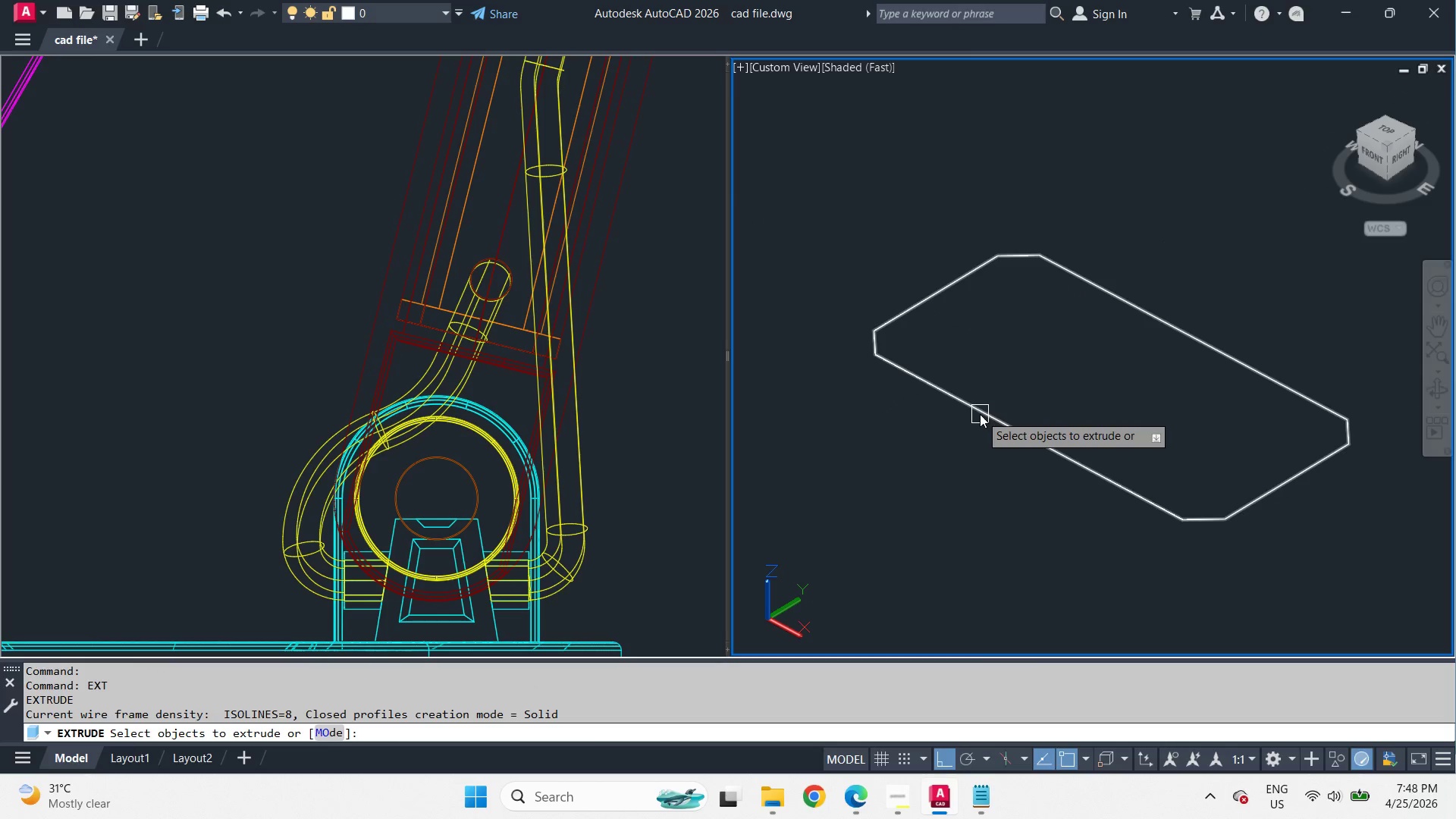 
left_click([980, 414])
 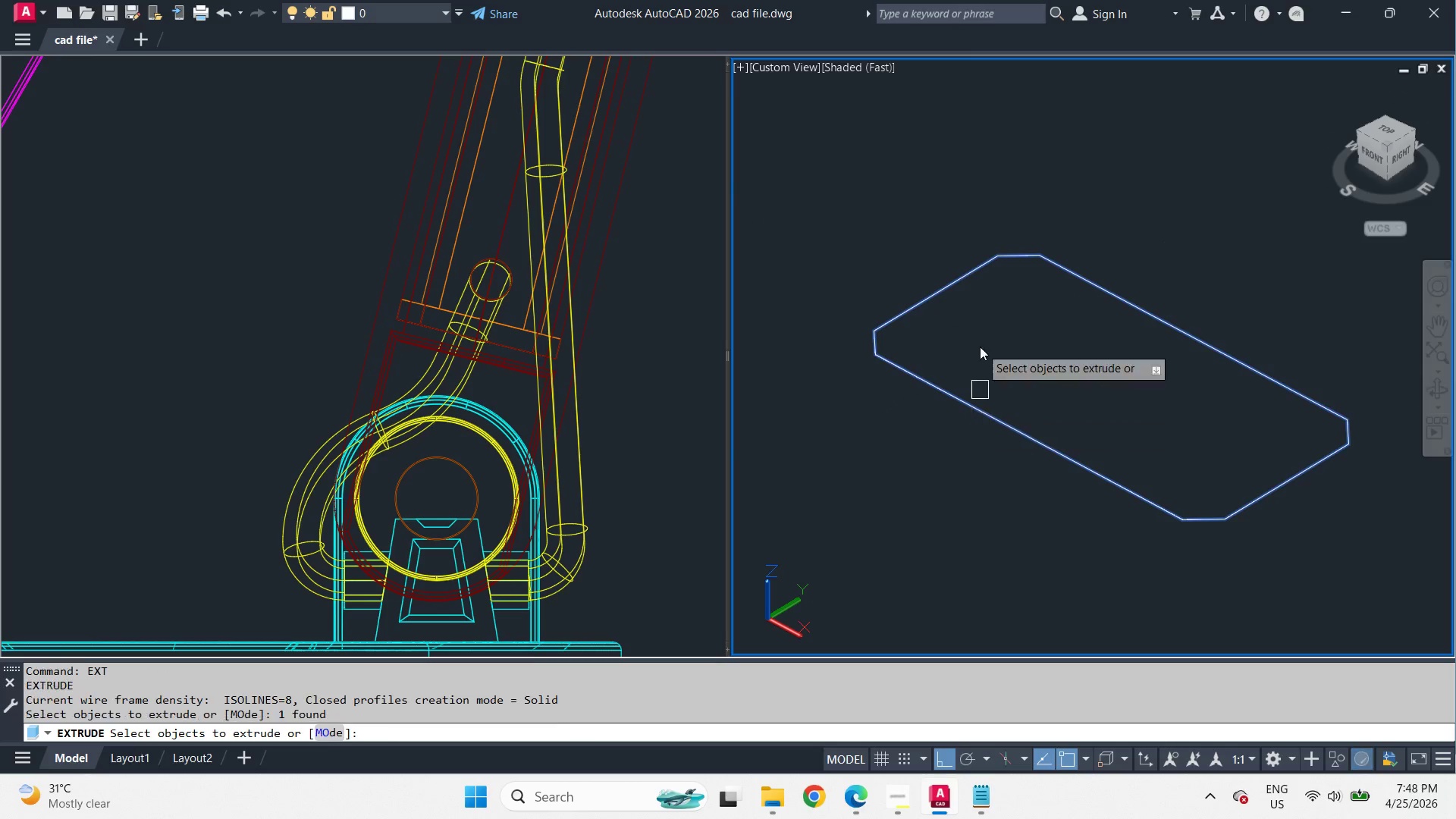 
key(Space)
 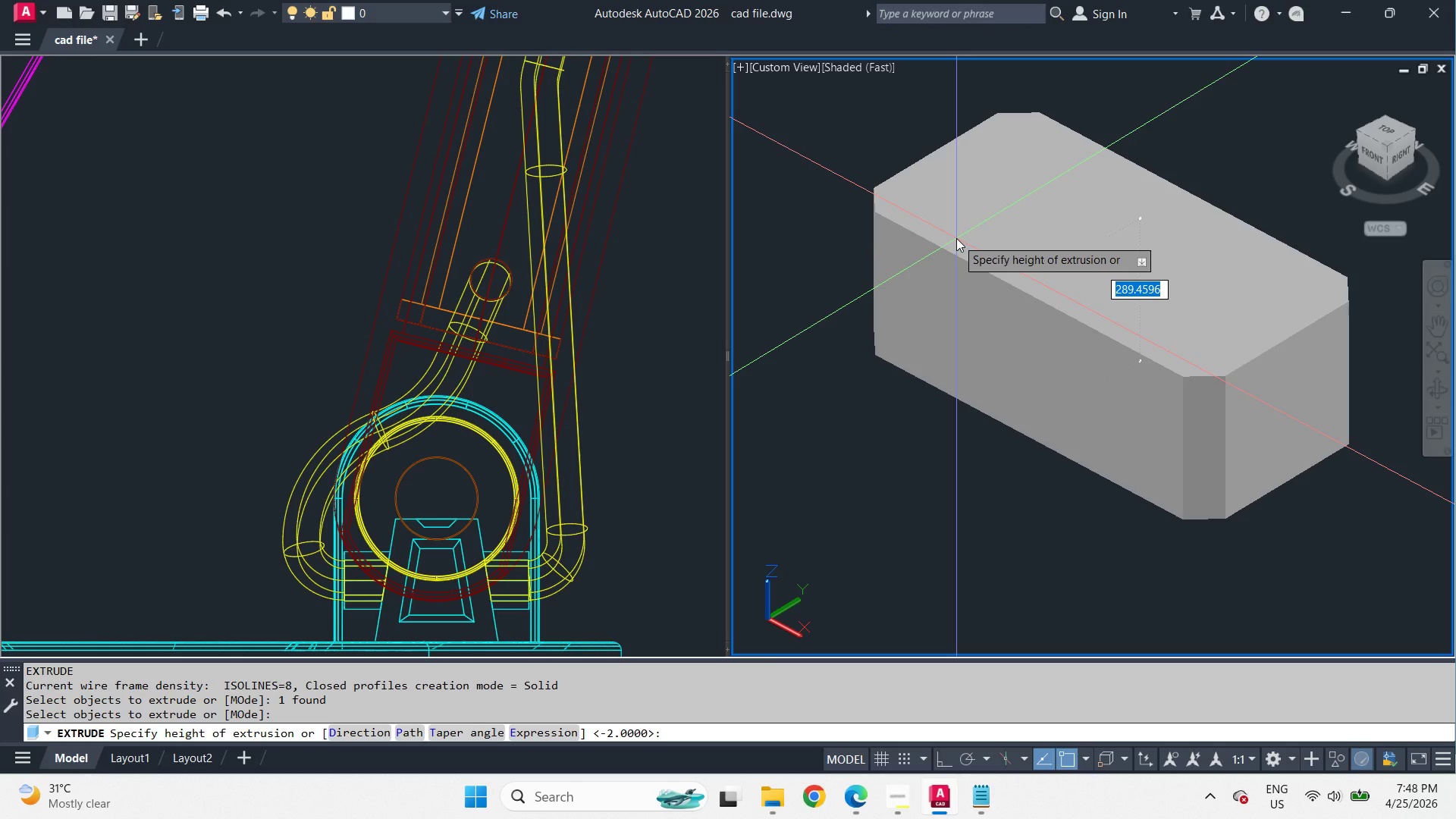 
key(Escape)
 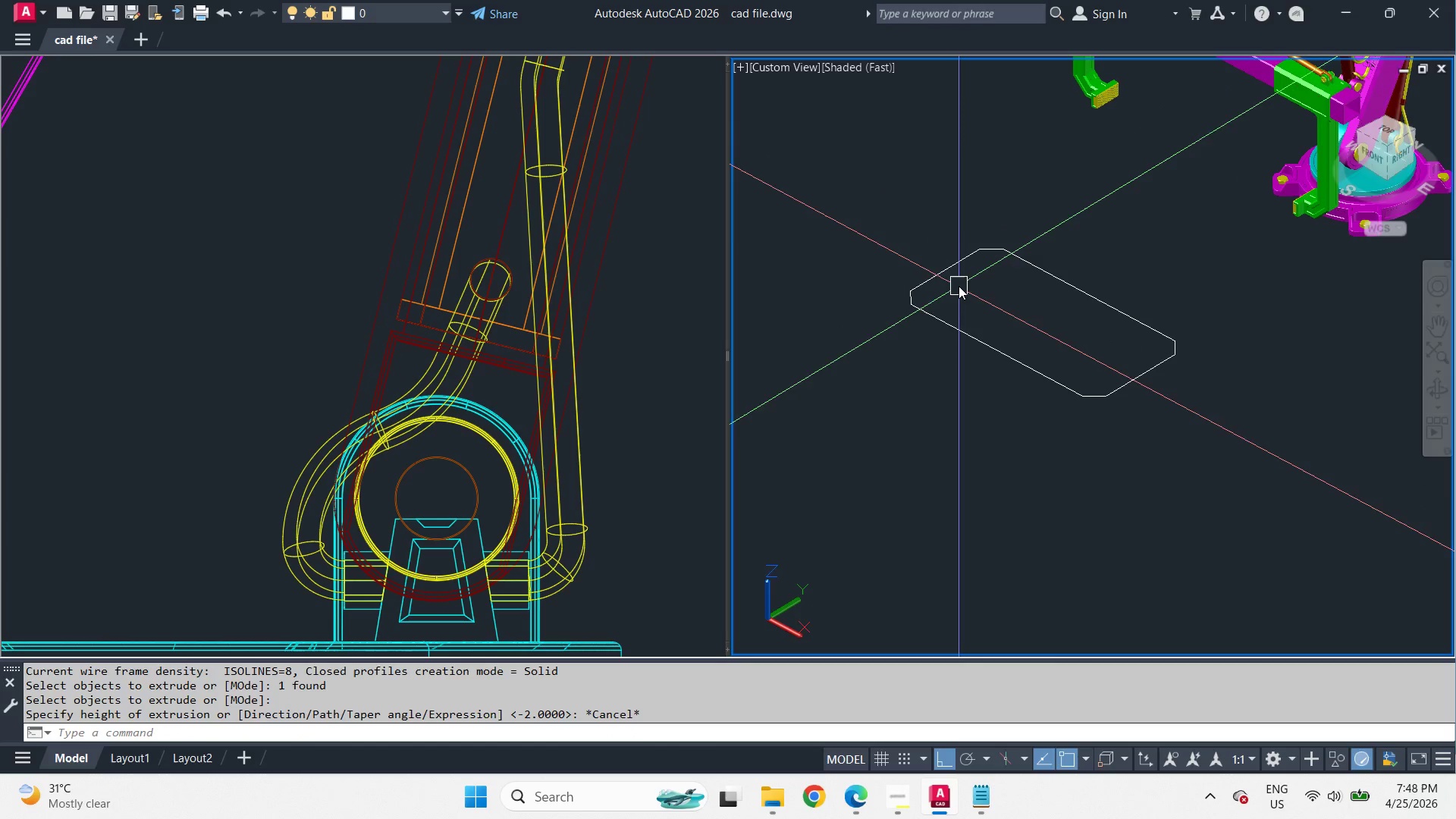 
scroll: coordinate [956, 238], scroll_direction: down, amount: 2.0
 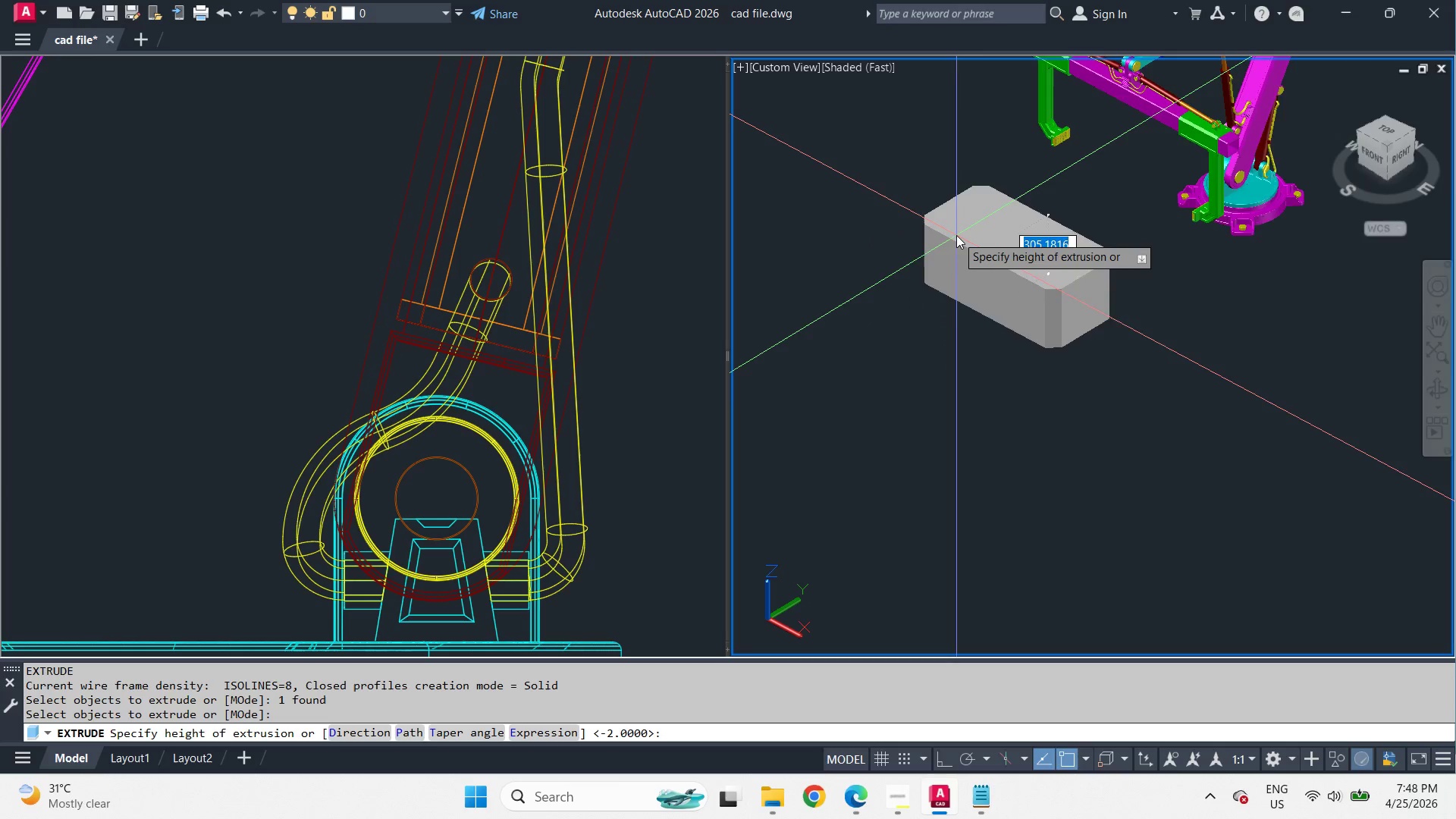 
type(re )
 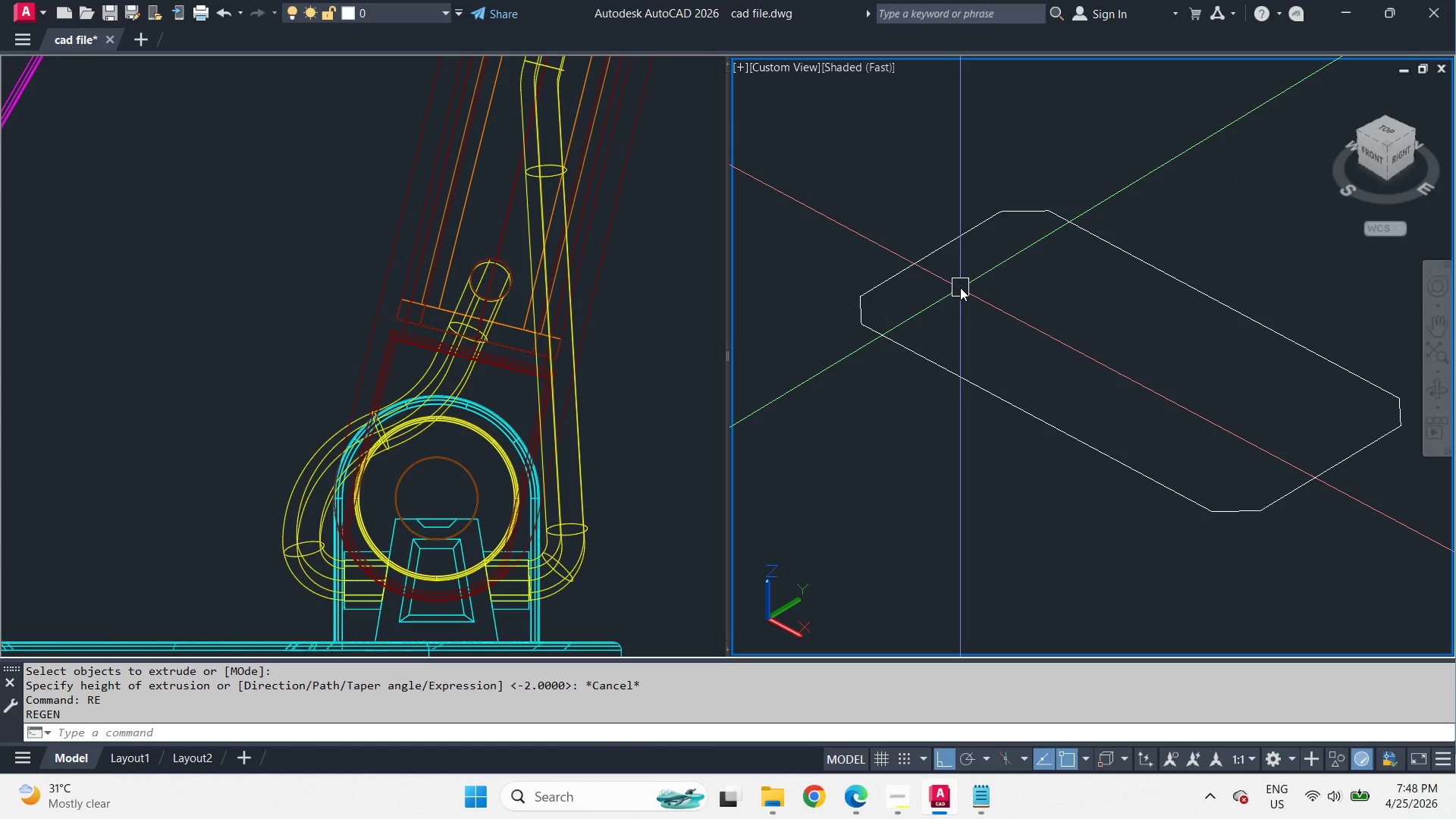 
scroll: coordinate [959, 286], scroll_direction: up, amount: 3.0
 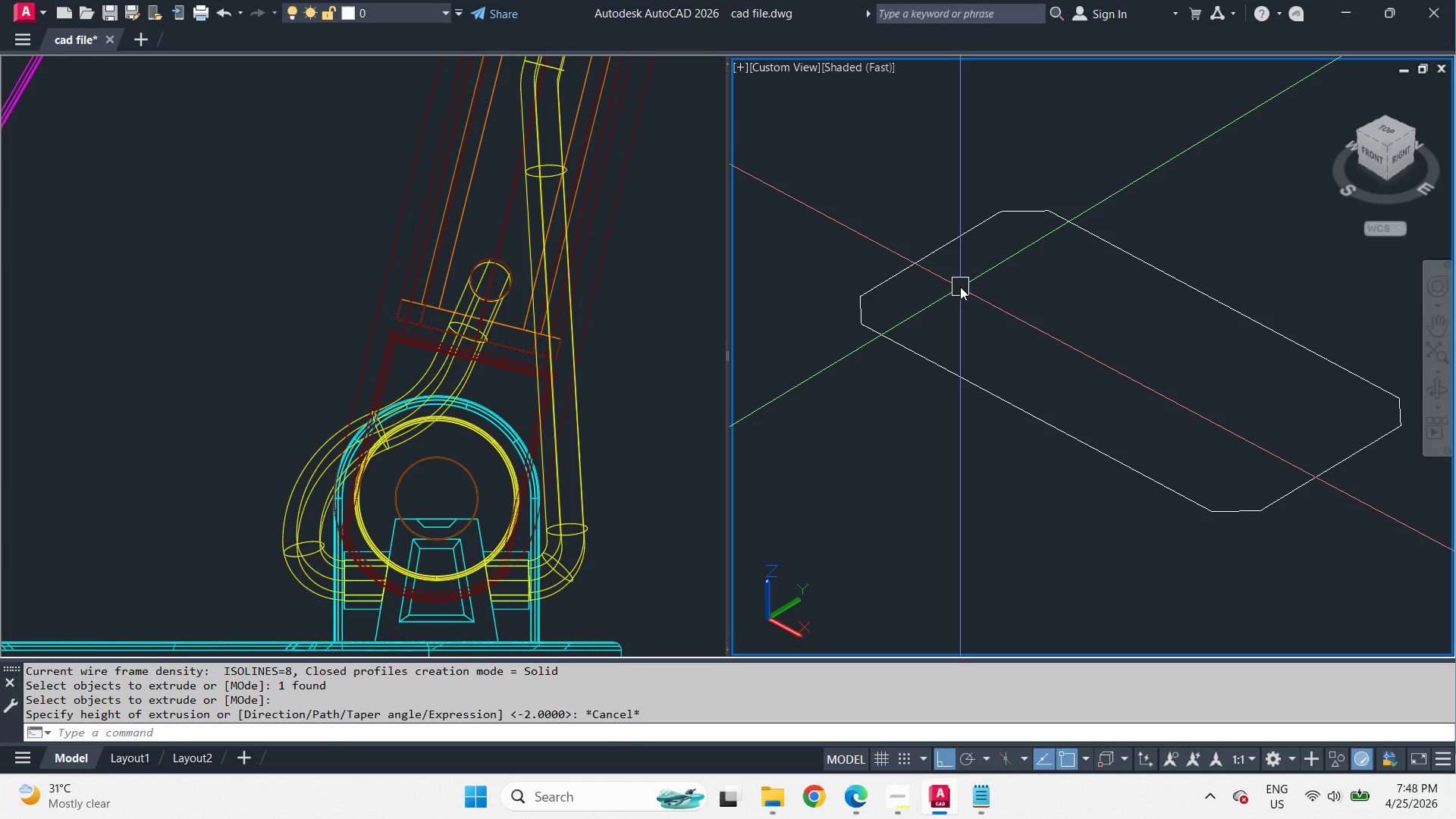 
wait(10.32)
 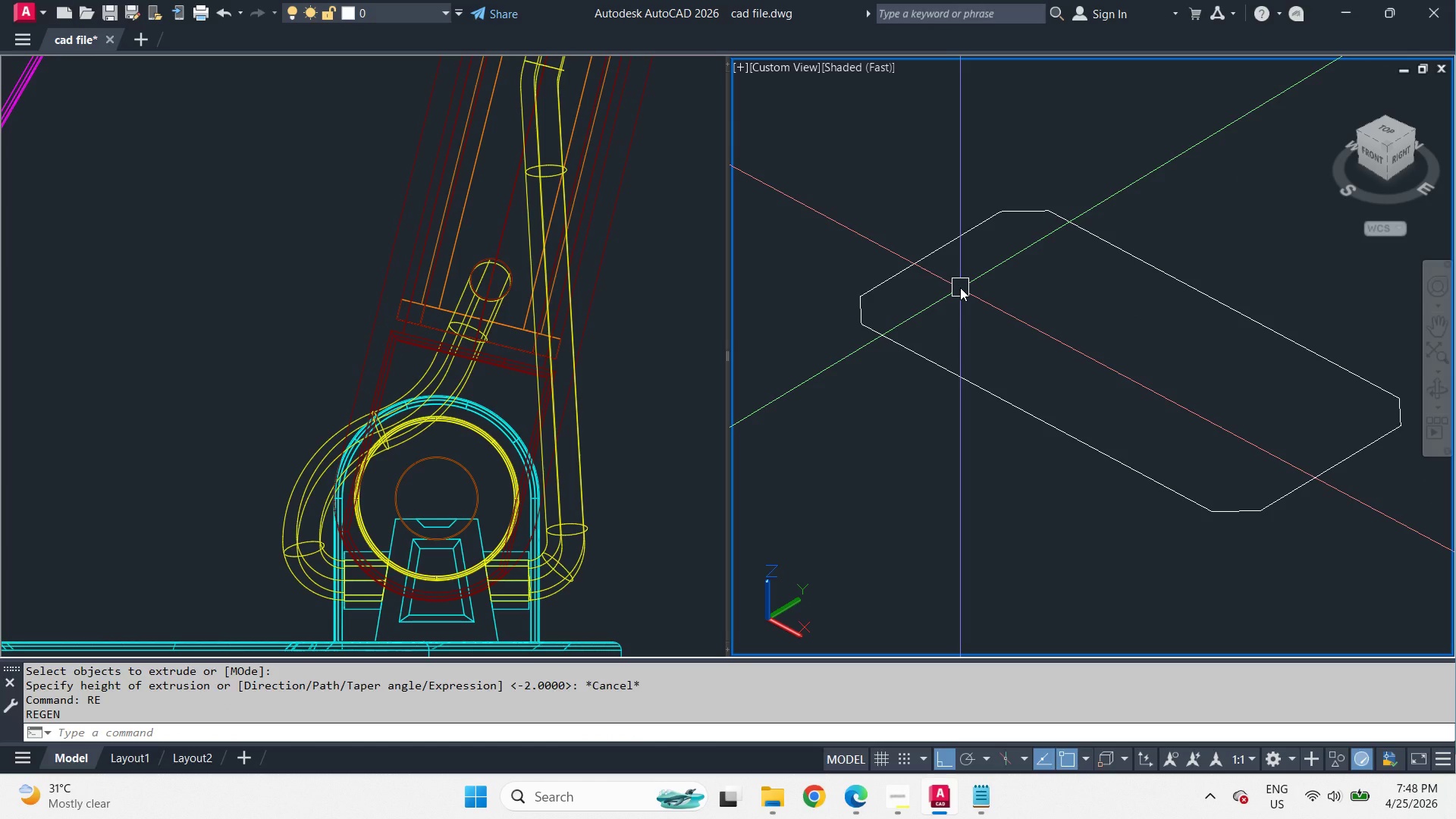 
type(di )
 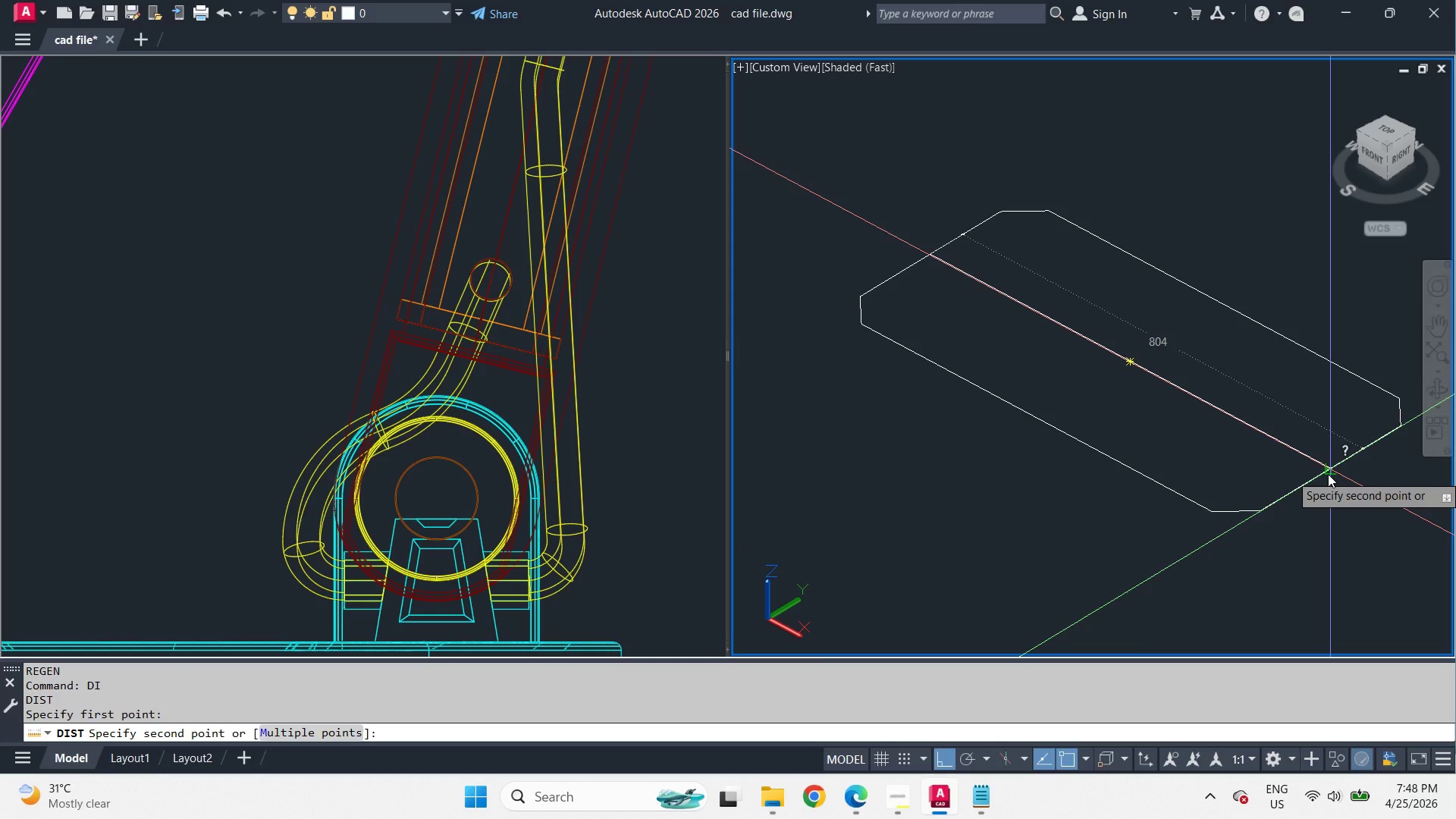 
wait(5.27)
 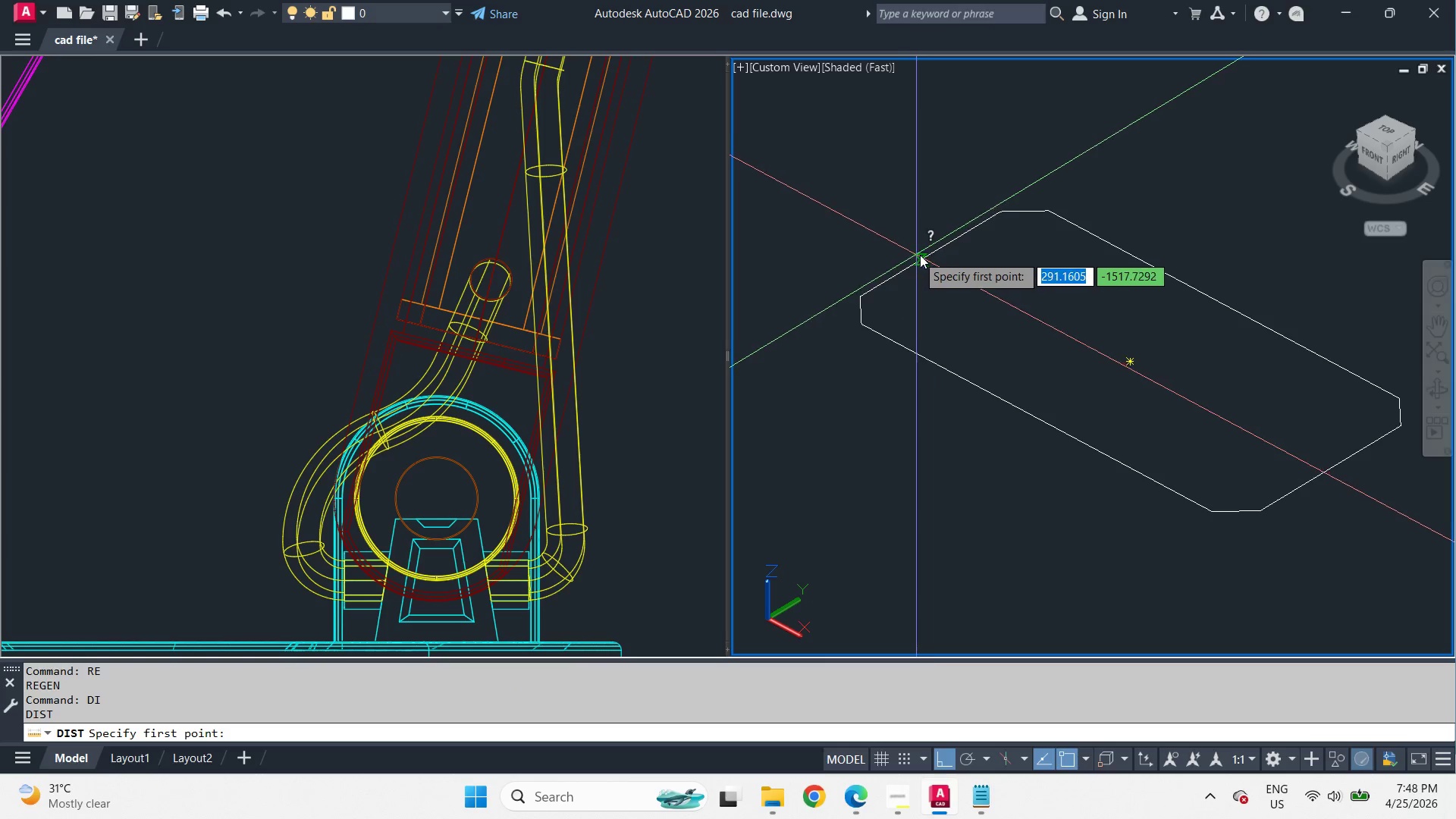 
key(Escape)
 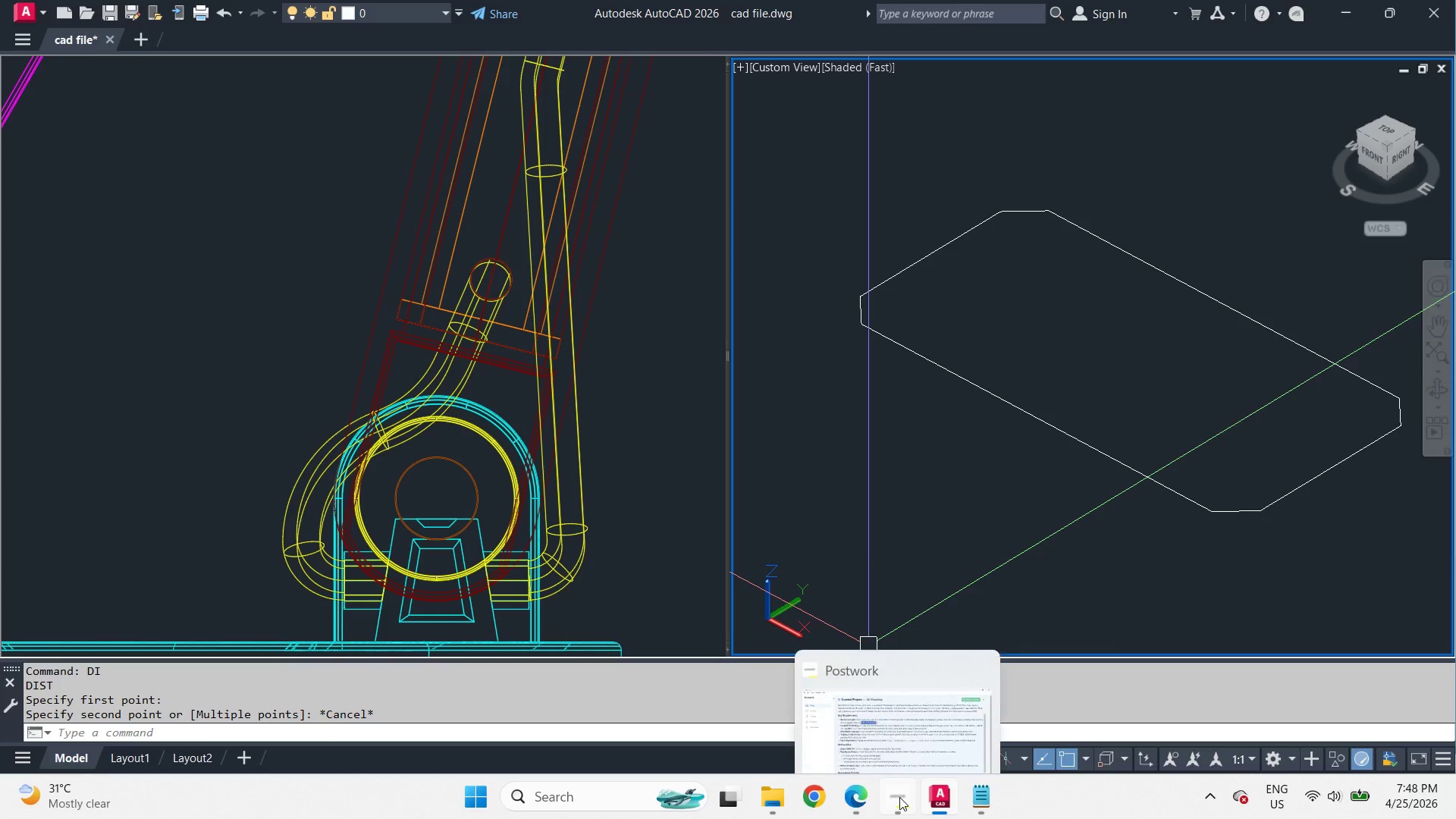 
mouse_move([877, 803])
 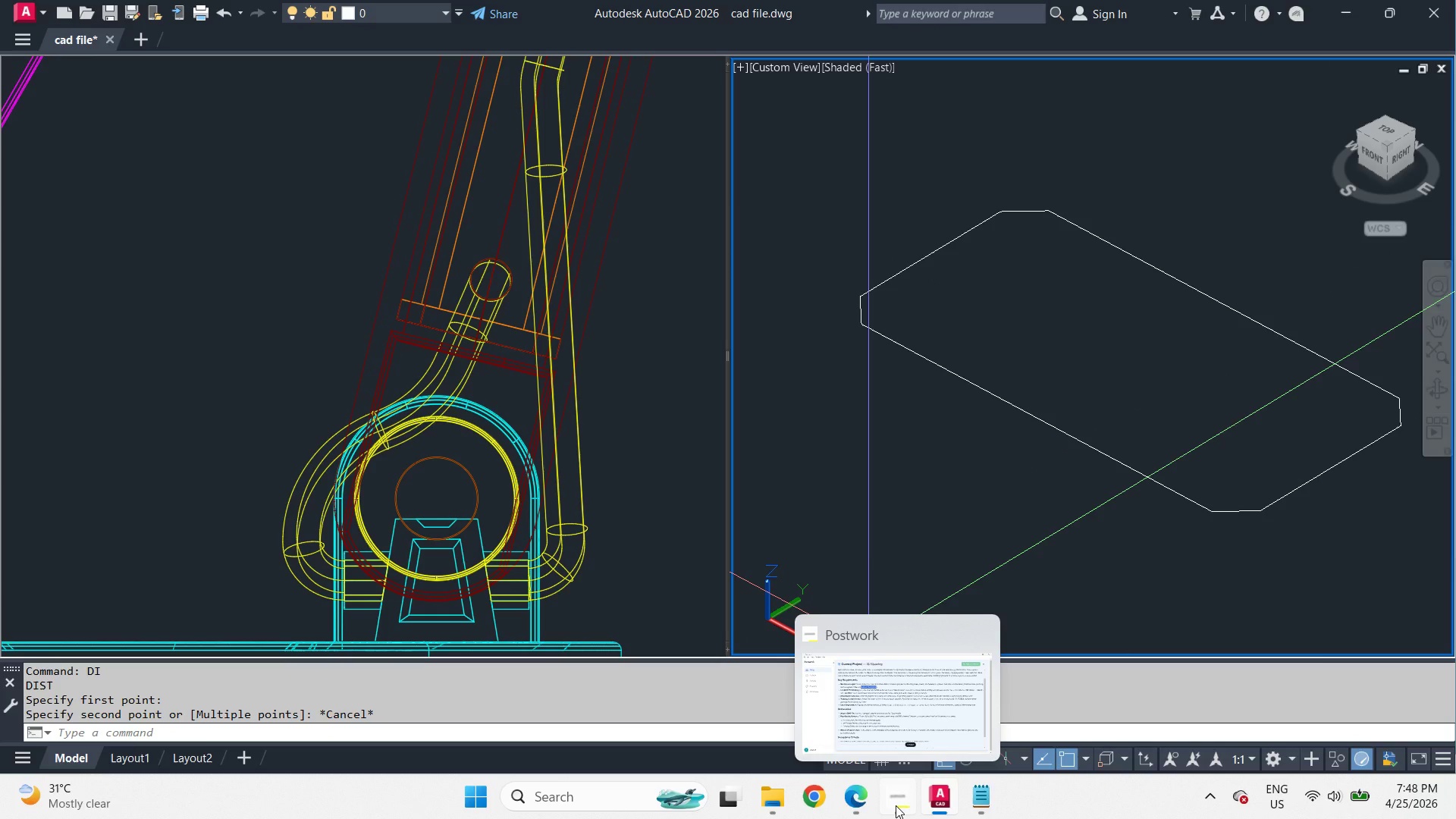 
mouse_move([893, 805])
 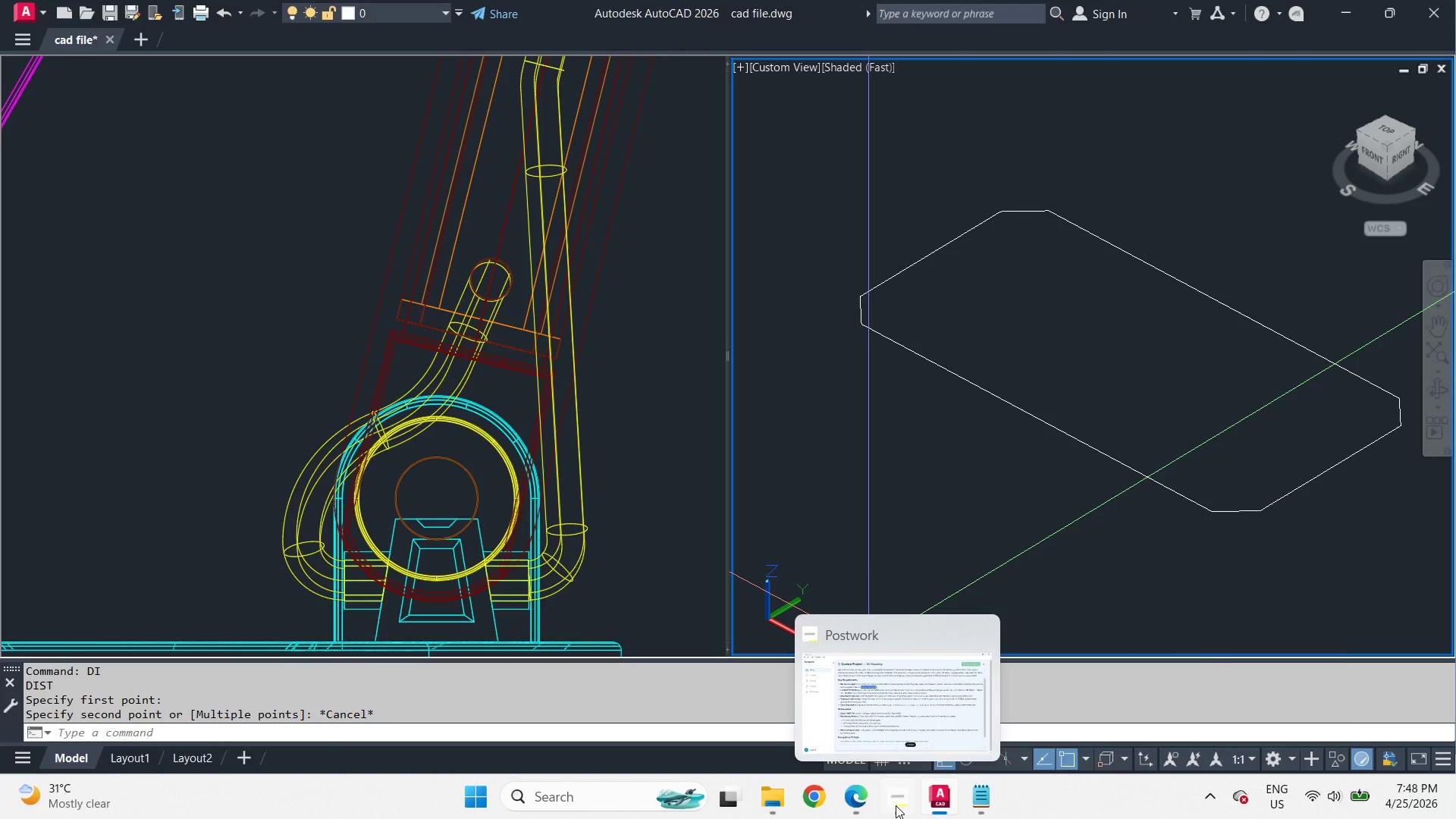 
left_click([896, 805])